 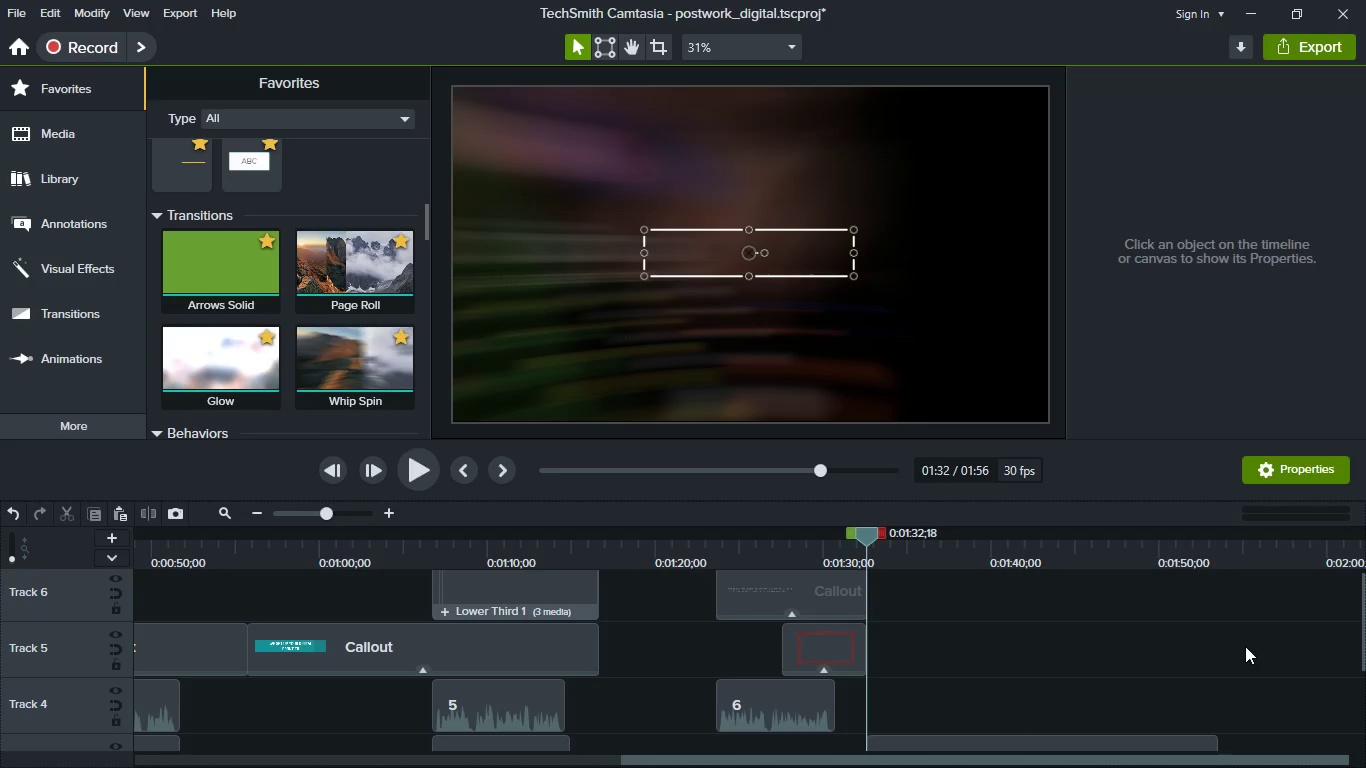 
scroll: coordinate [1038, 675], scroll_direction: up, amount: 1.0
 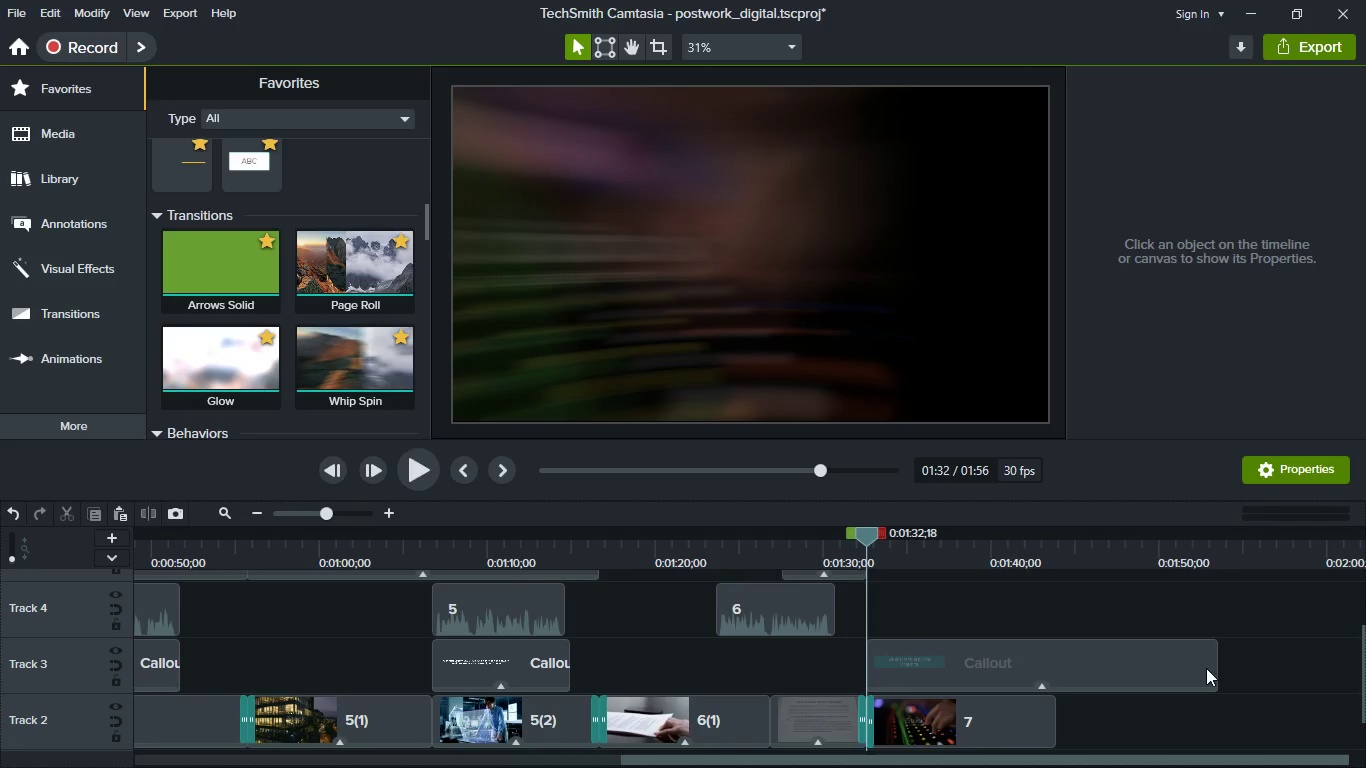 
left_click_drag(start_coordinate=[1215, 673], to_coordinate=[1042, 662])
 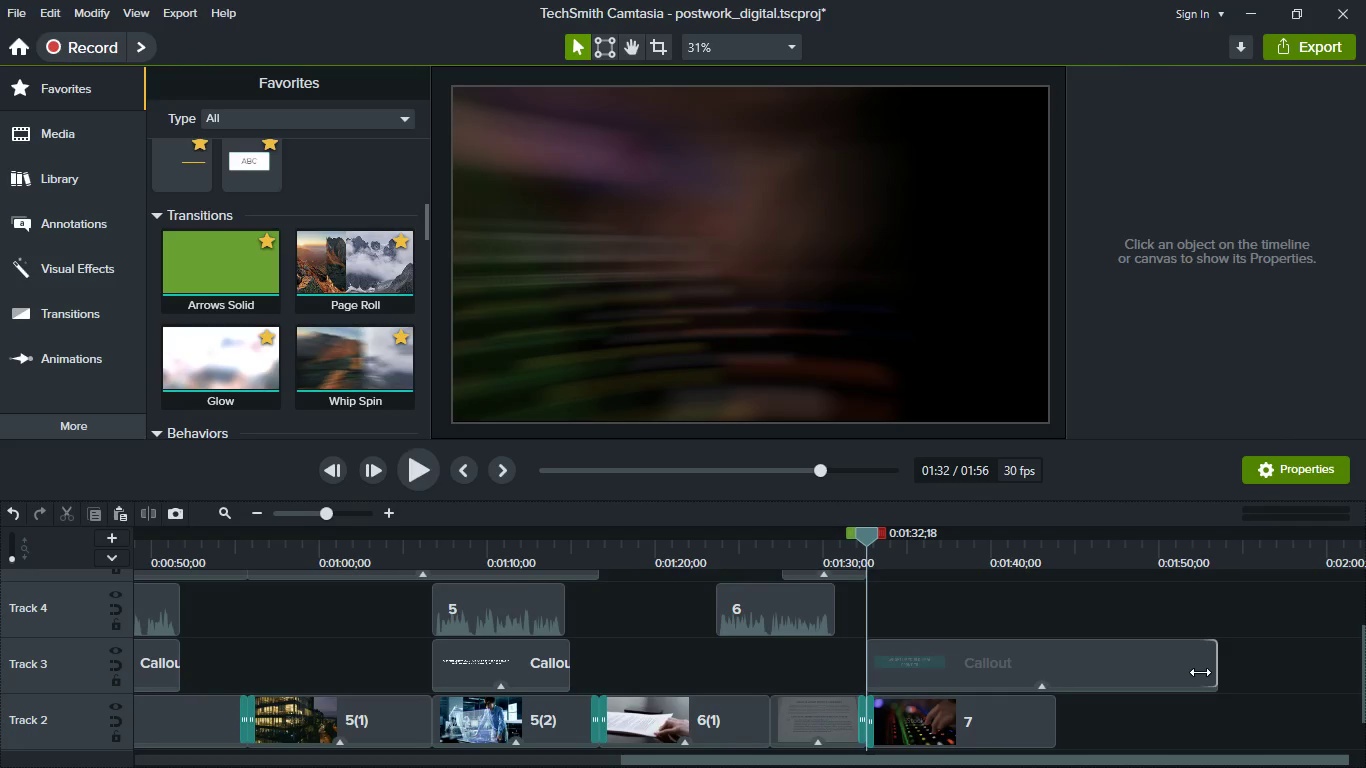 
left_click([63, 139])
 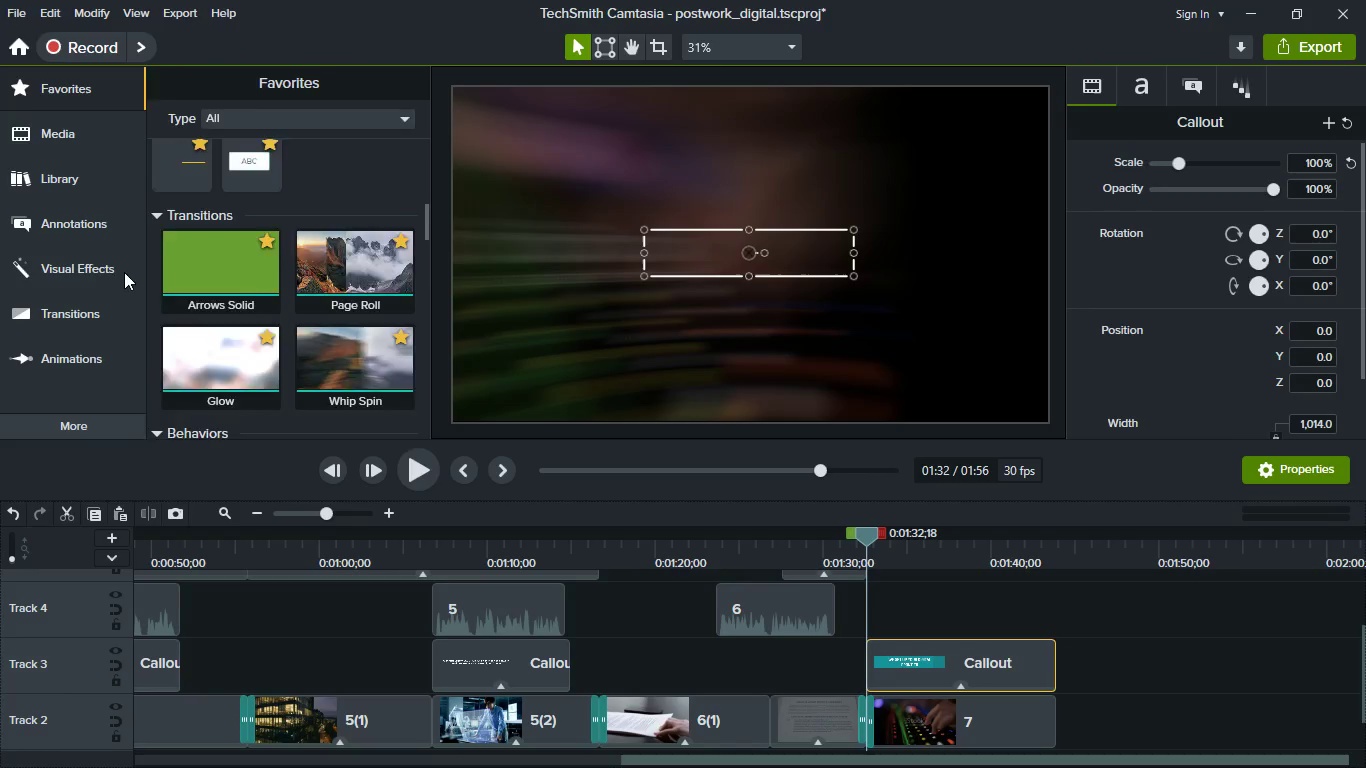 
scroll: coordinate [257, 325], scroll_direction: down, amount: 1.0
 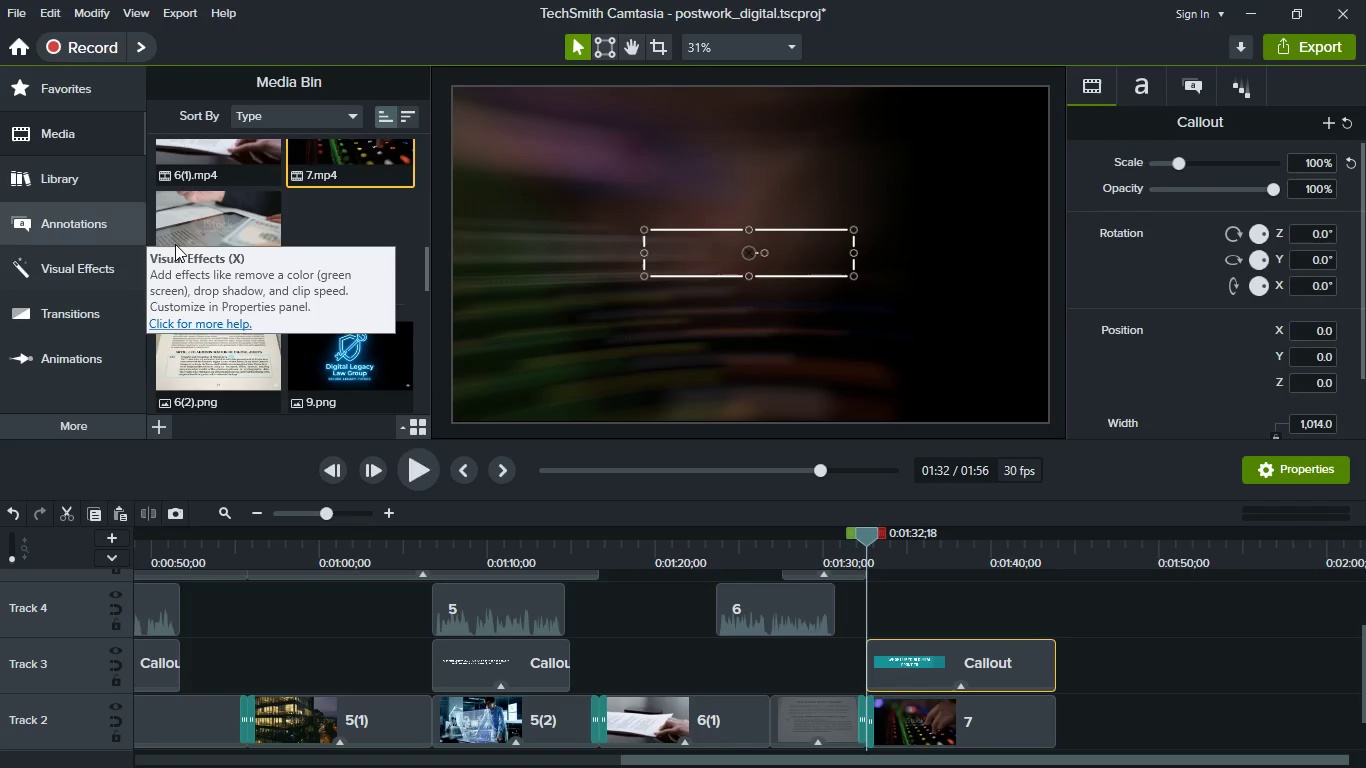 
left_click_drag(start_coordinate=[209, 231], to_coordinate=[1047, 718])
 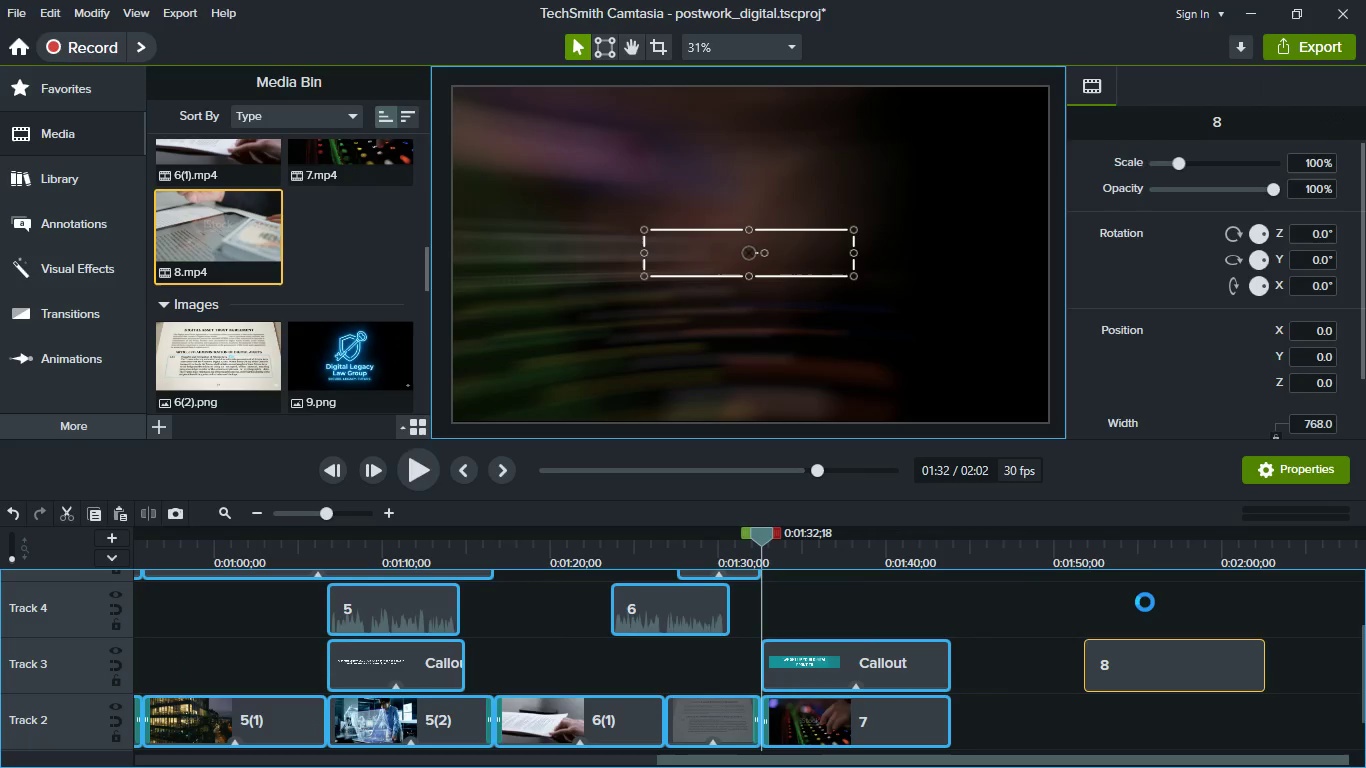 
left_click_drag(start_coordinate=[1203, 723], to_coordinate=[947, 709])
 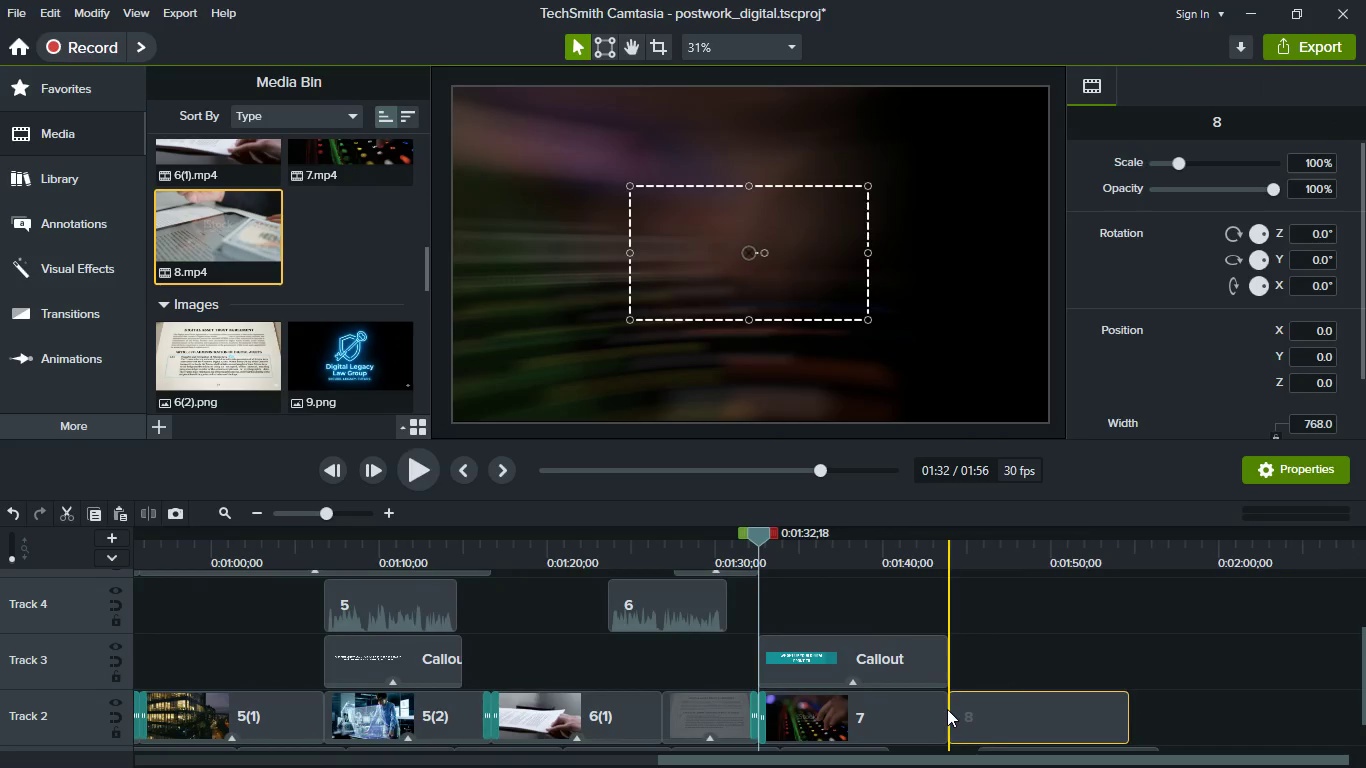 
scroll: coordinate [1037, 657], scroll_direction: down, amount: 4.0
 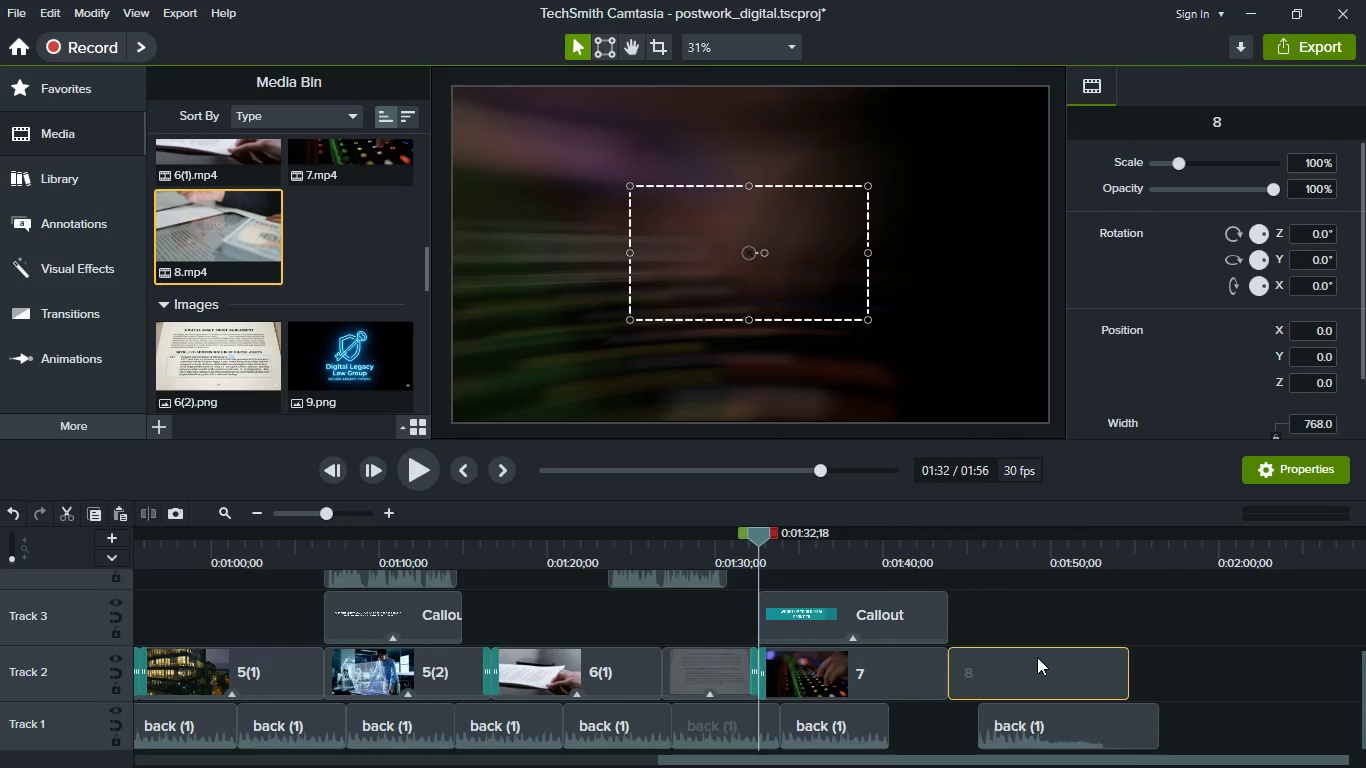 
left_click([1042, 722])
 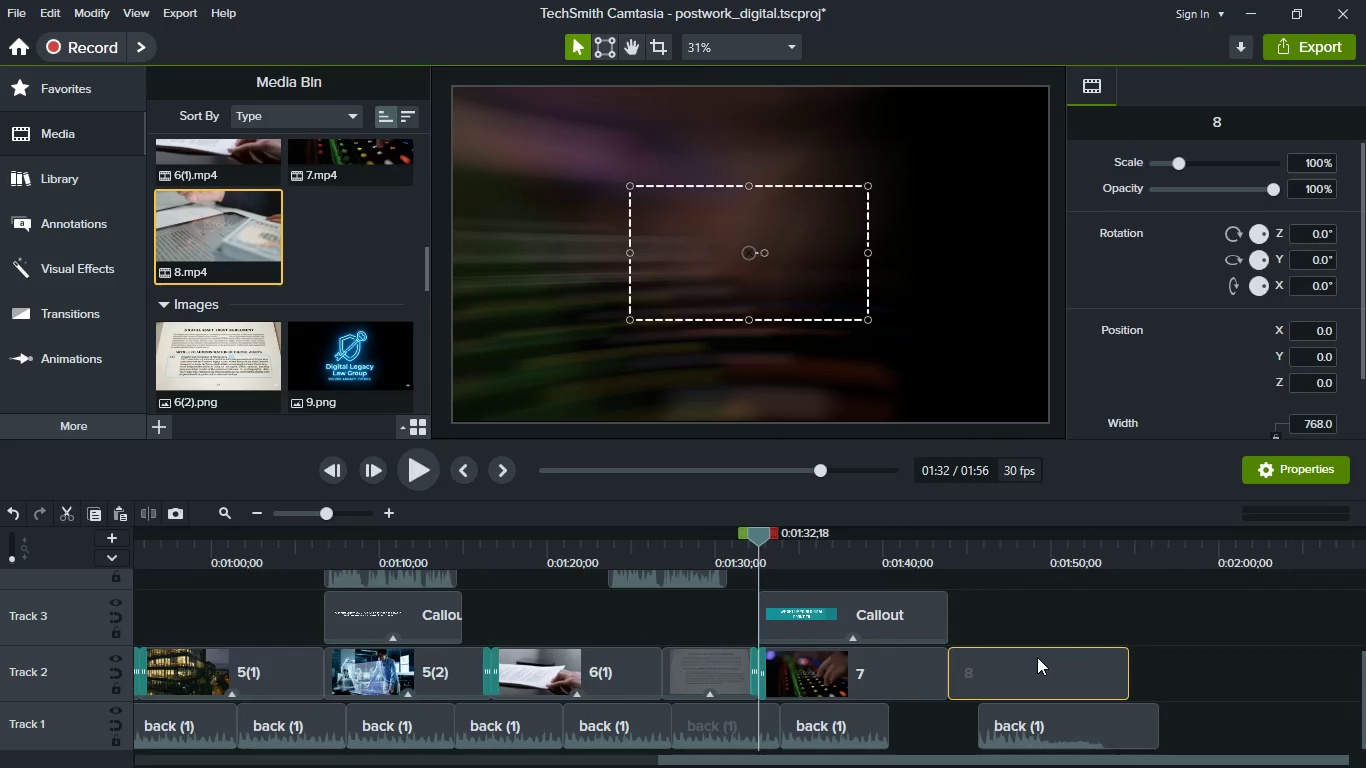 
left_click_drag(start_coordinate=[1044, 738], to_coordinate=[1282, 746])
 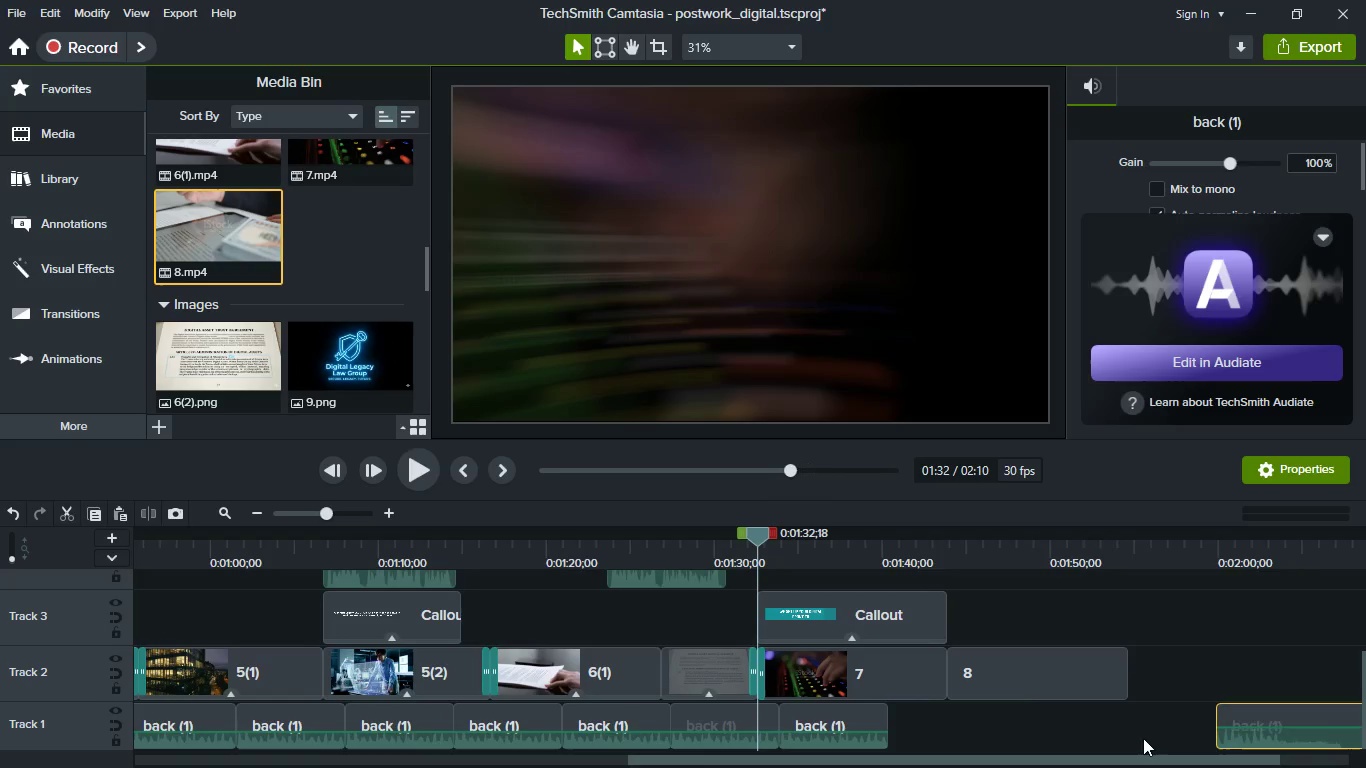 
left_click([833, 717])
 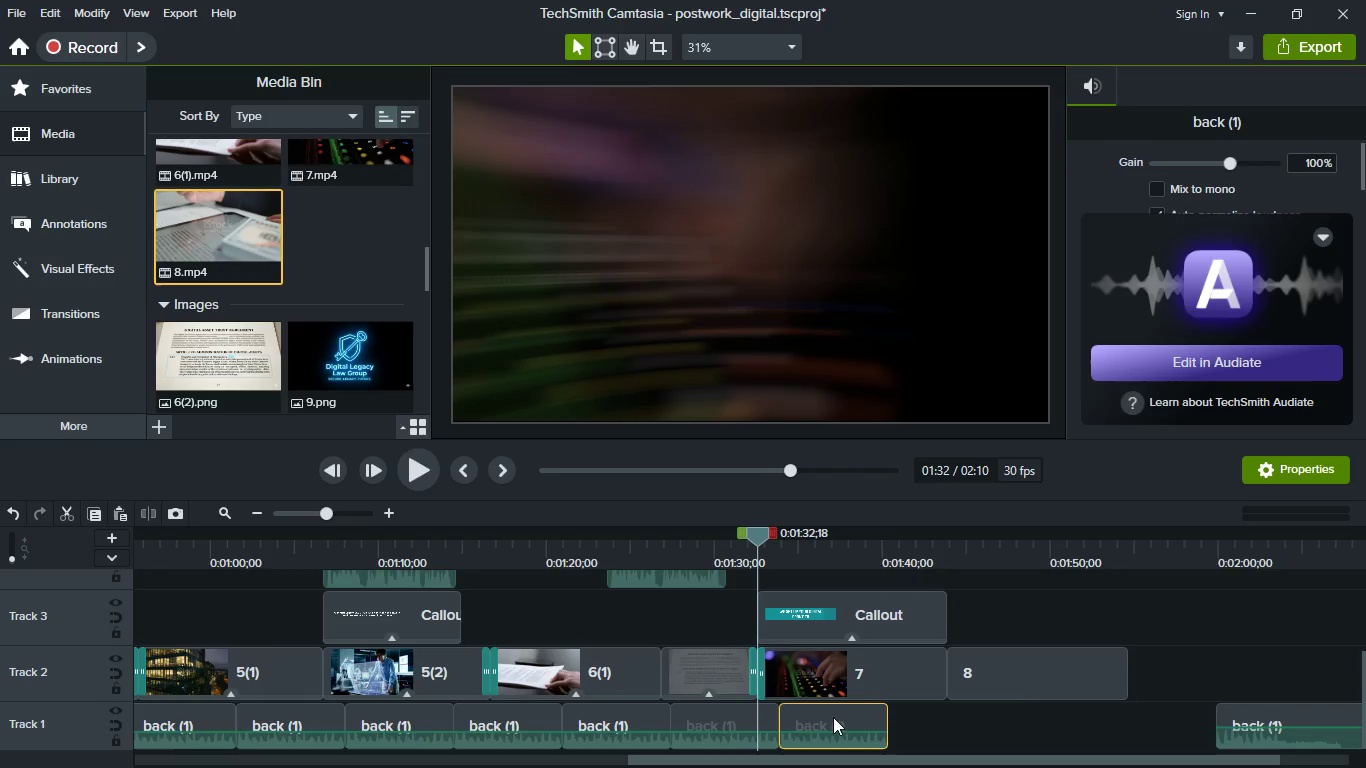 
key(Control+C)
 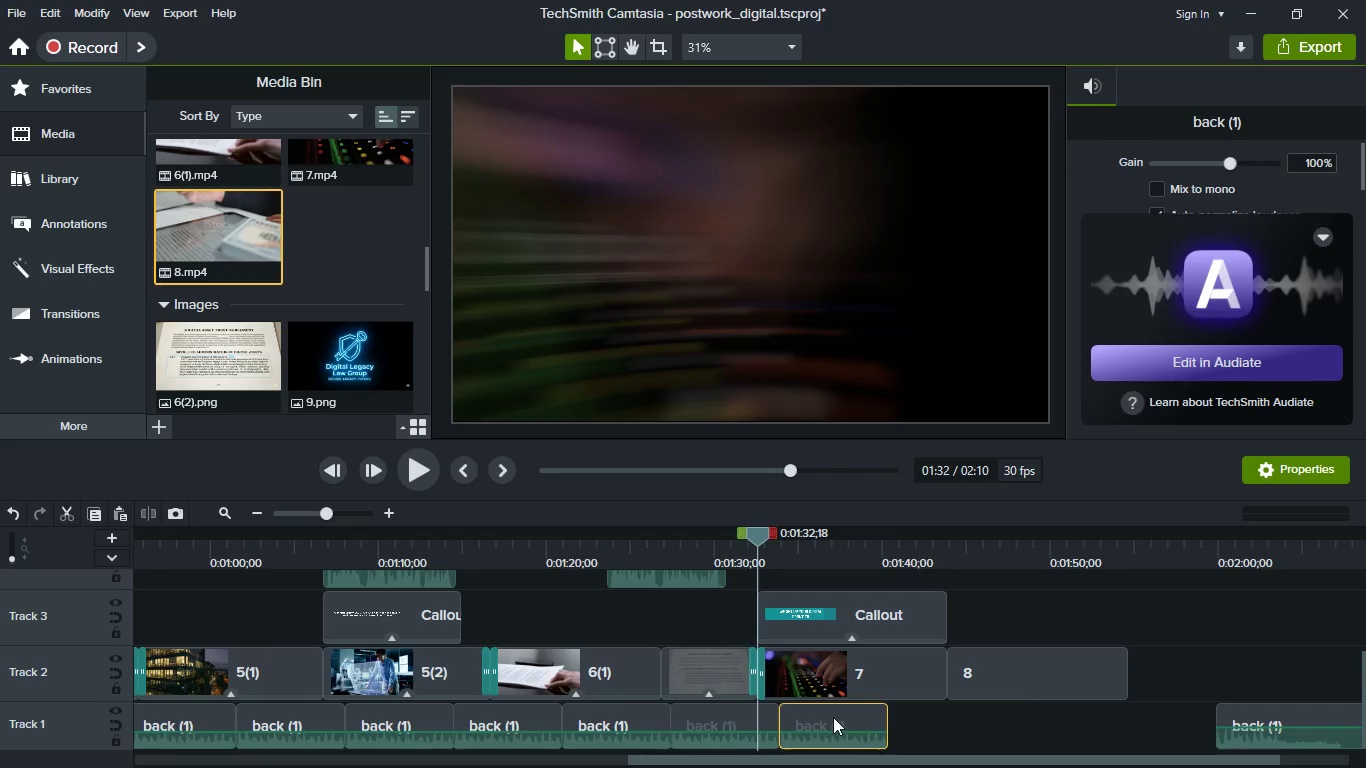 
key(Control+V)
 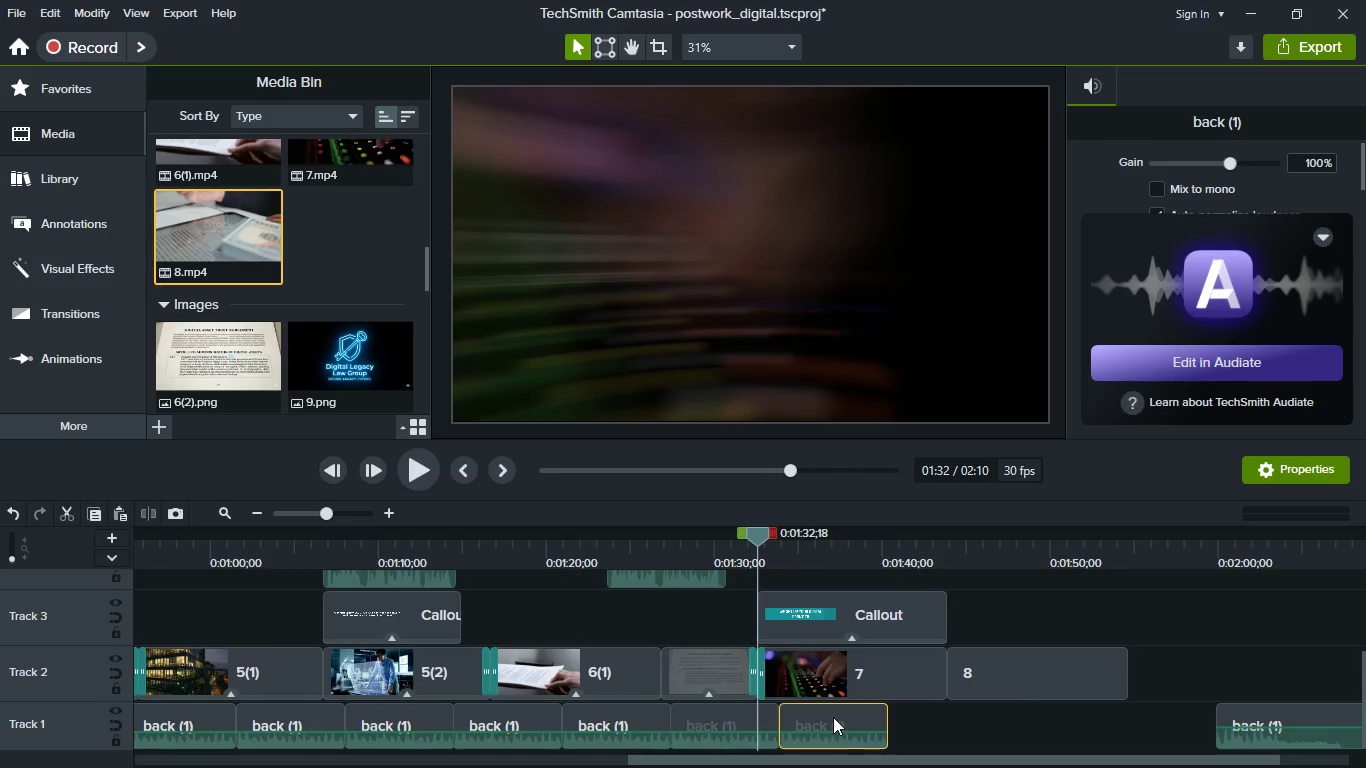 
left_click_drag(start_coordinate=[825, 571], to_coordinate=[928, 731])
 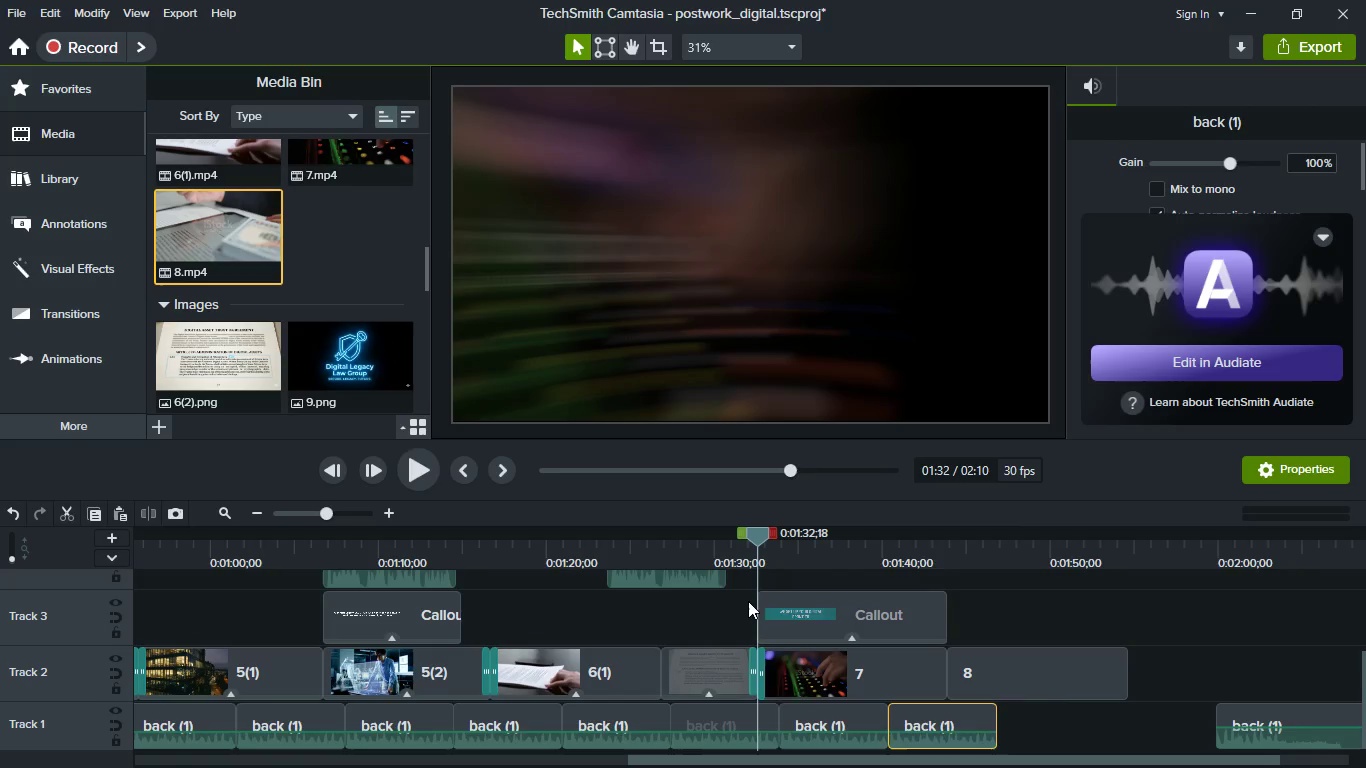 
scroll: coordinate [767, 623], scroll_direction: up, amount: 2.0
 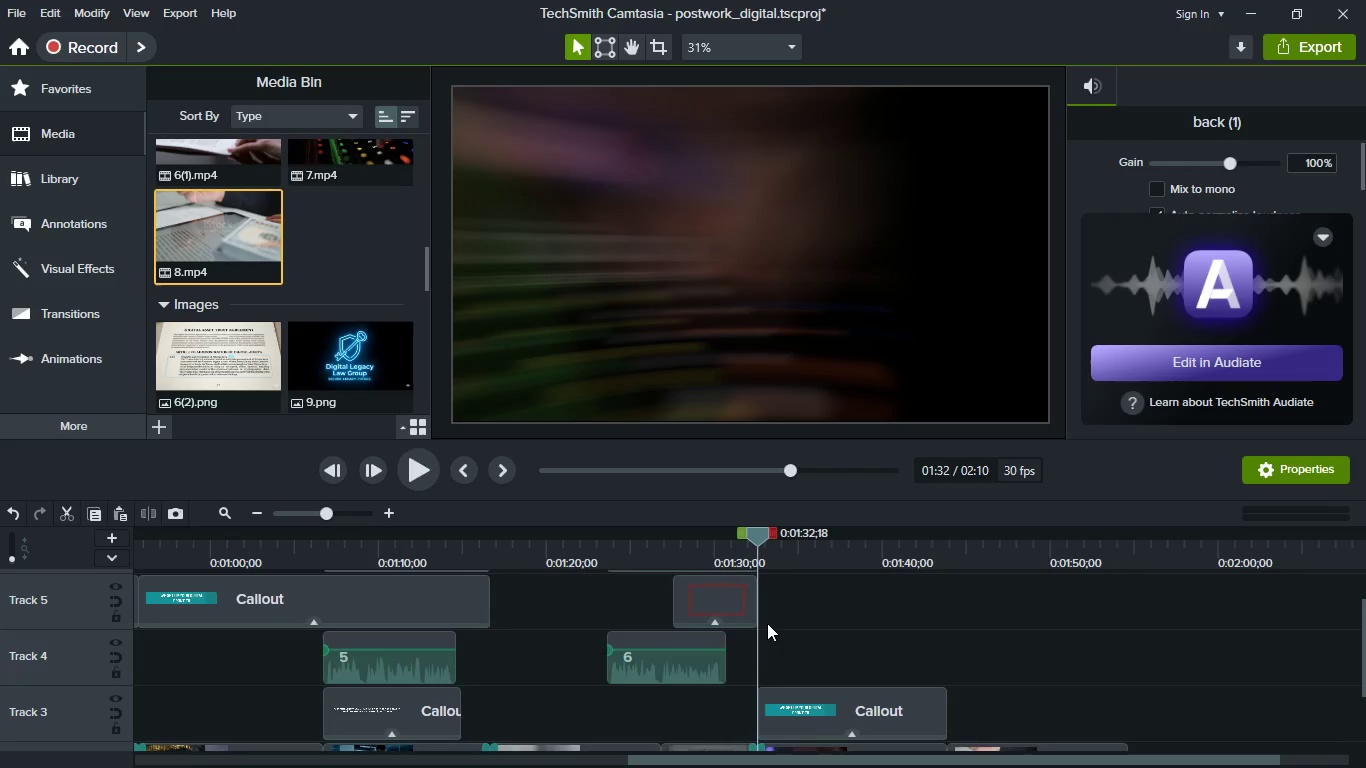 
scroll: coordinate [309, 266], scroll_direction: down, amount: 14.0
 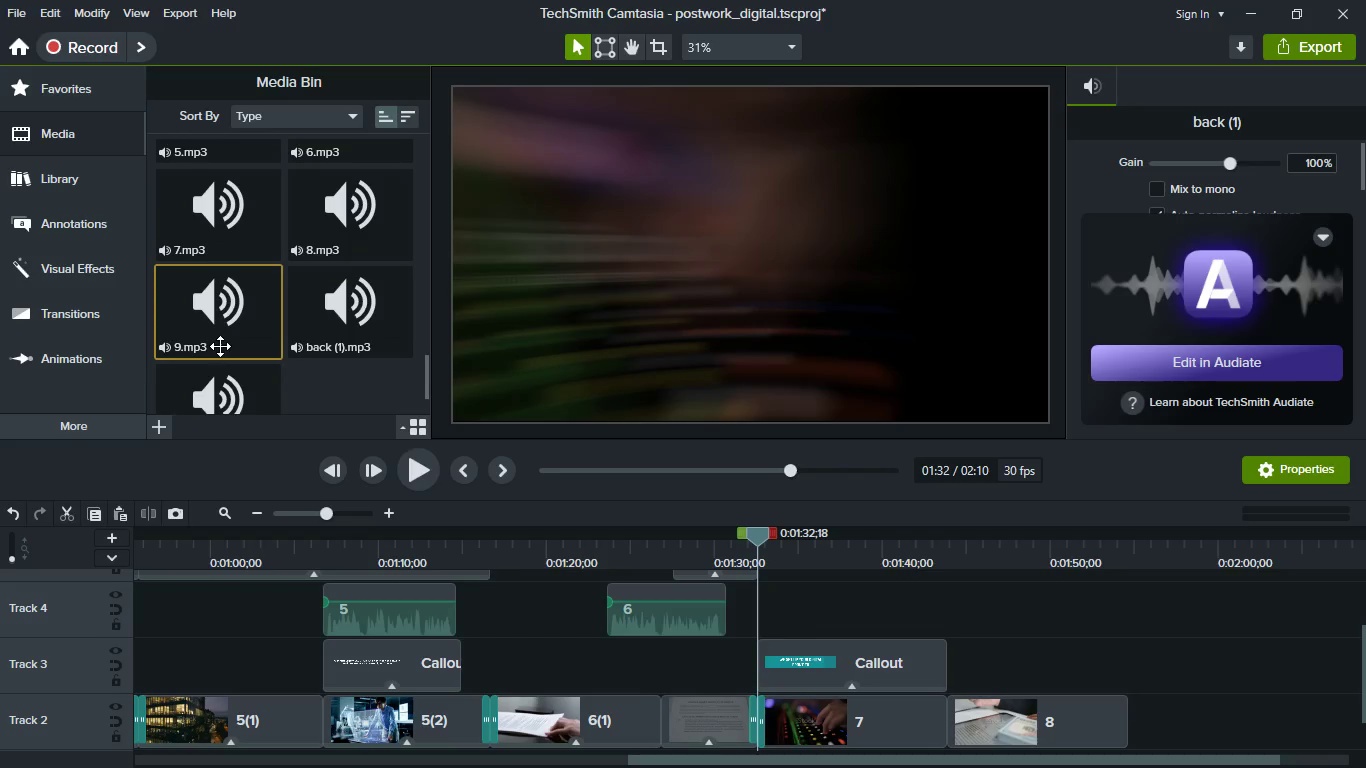 
left_click_drag(start_coordinate=[201, 217], to_coordinate=[808, 600])
 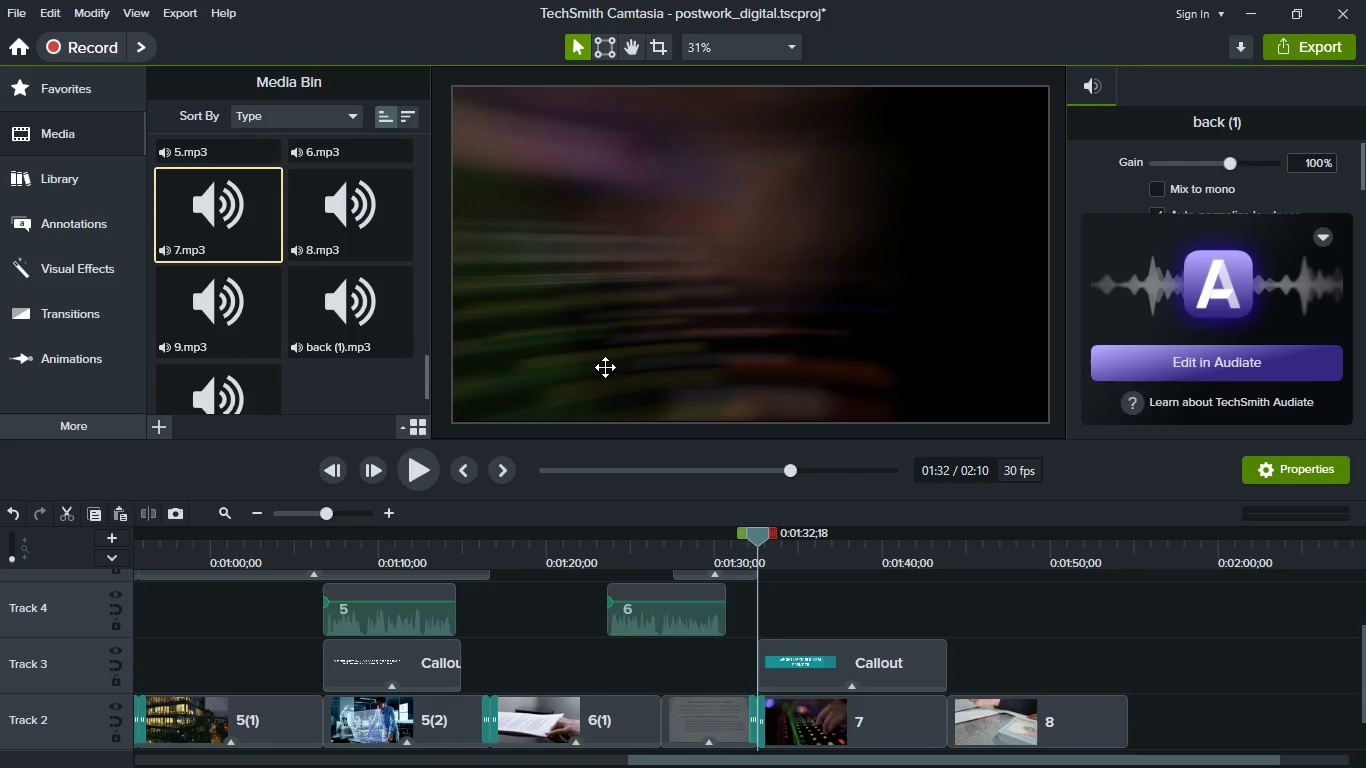 
left_click_drag(start_coordinate=[852, 614], to_coordinate=[812, 615])
 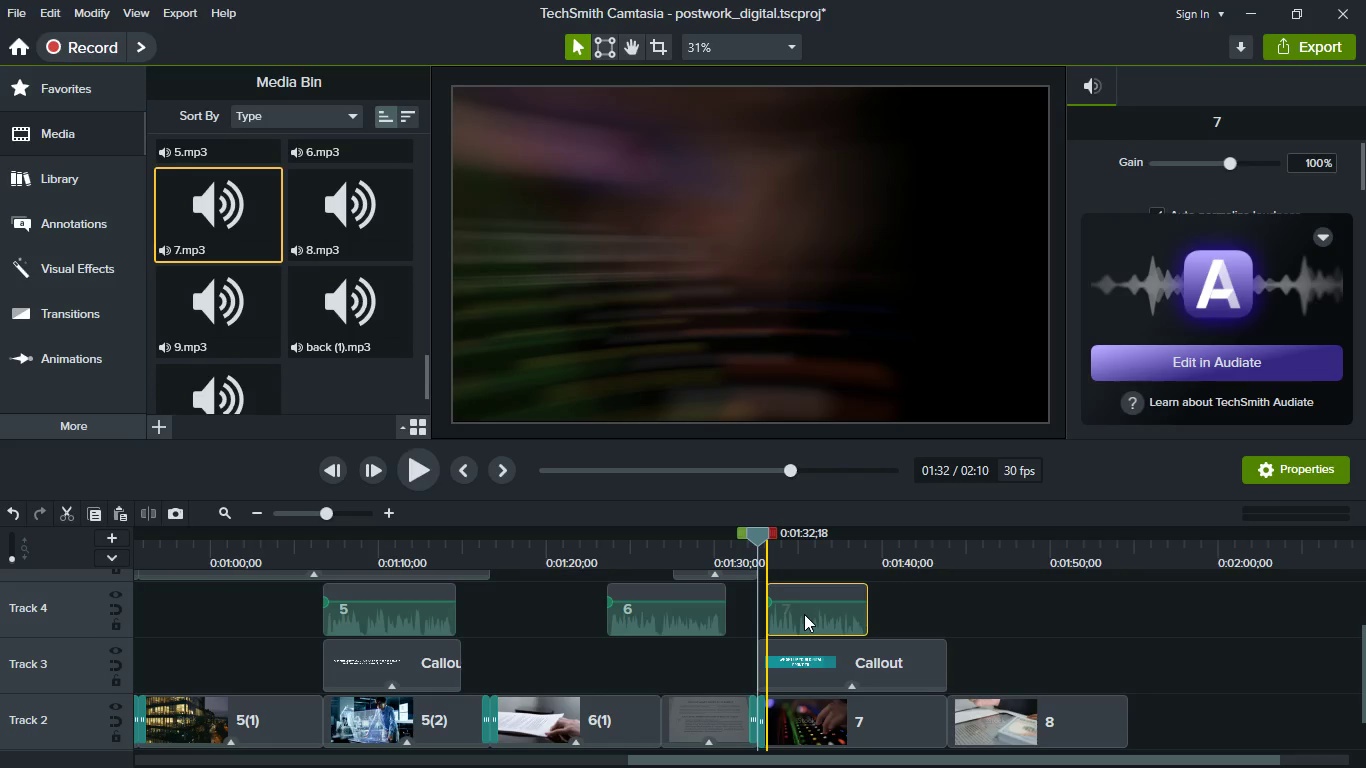 
hold_key(key=ControlLeft, duration=0.48)
scroll: coordinate [807, 616], scroll_direction: up, amount: 3.0
 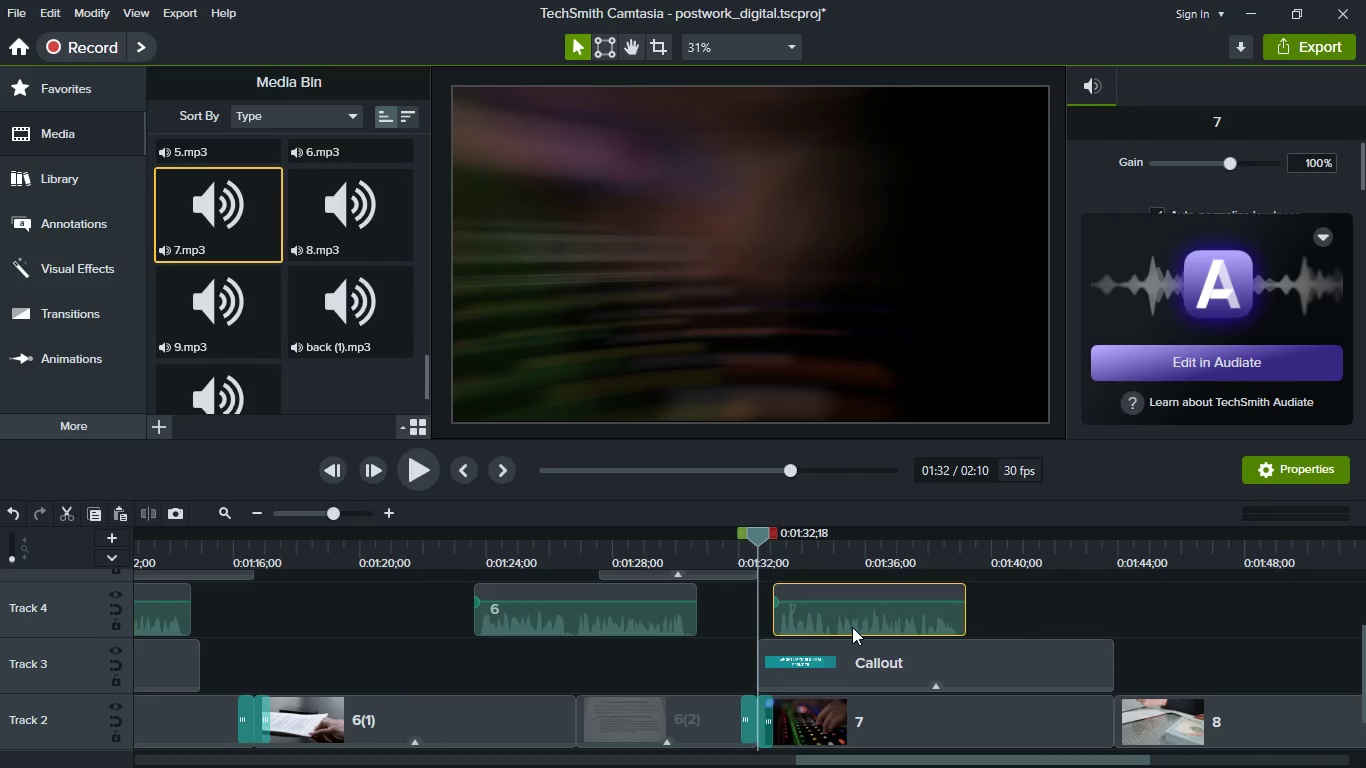 
left_click_drag(start_coordinate=[852, 627], to_coordinate=[873, 631])
 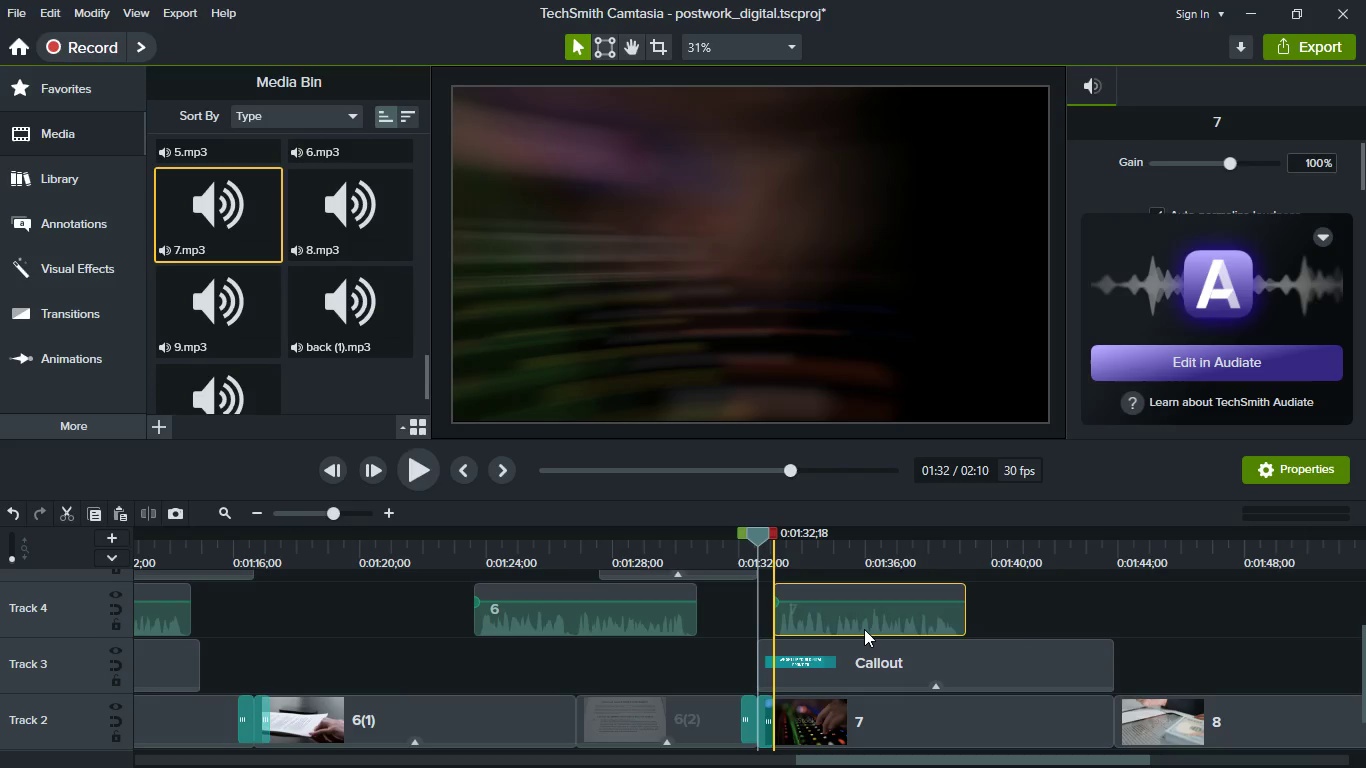 
scroll: coordinate [872, 670], scroll_direction: up, amount: 2.0
 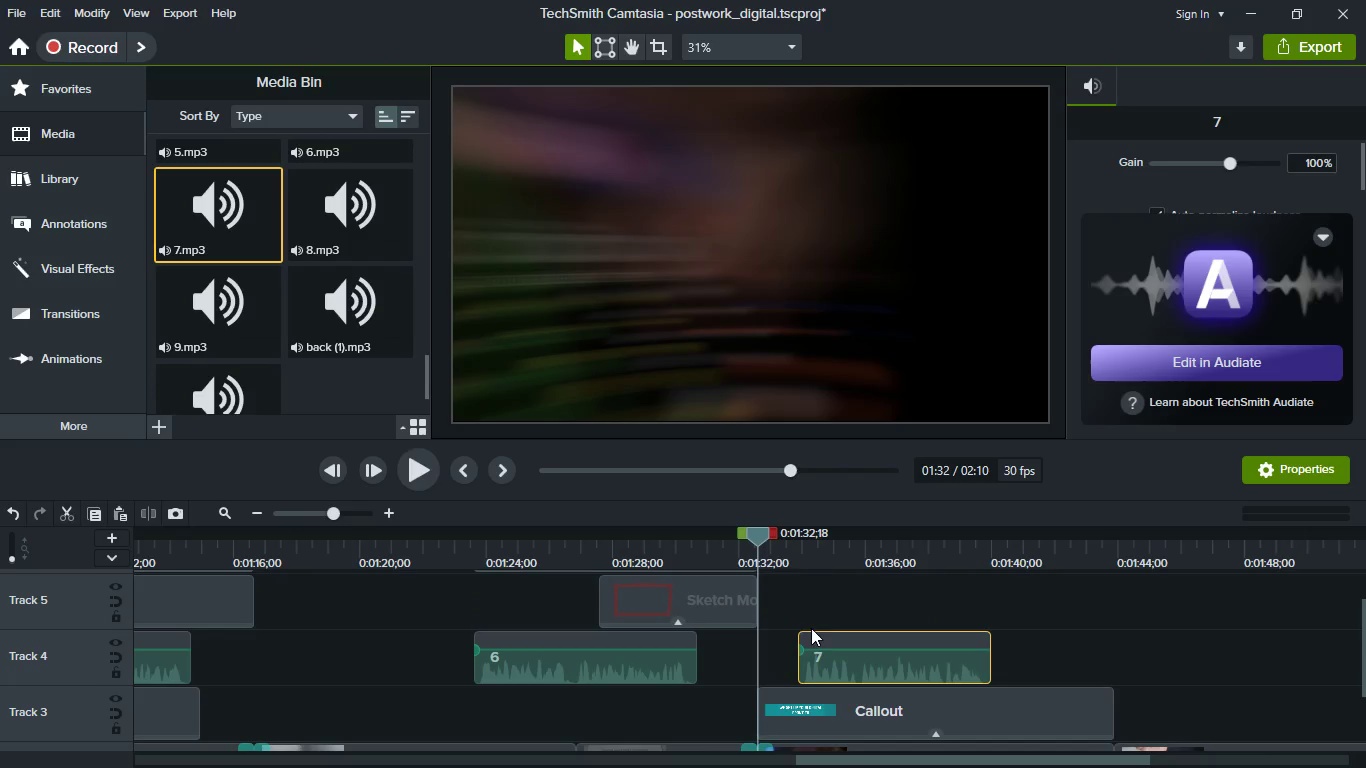 
scroll: coordinate [256, 390], scroll_direction: down, amount: 5.0
 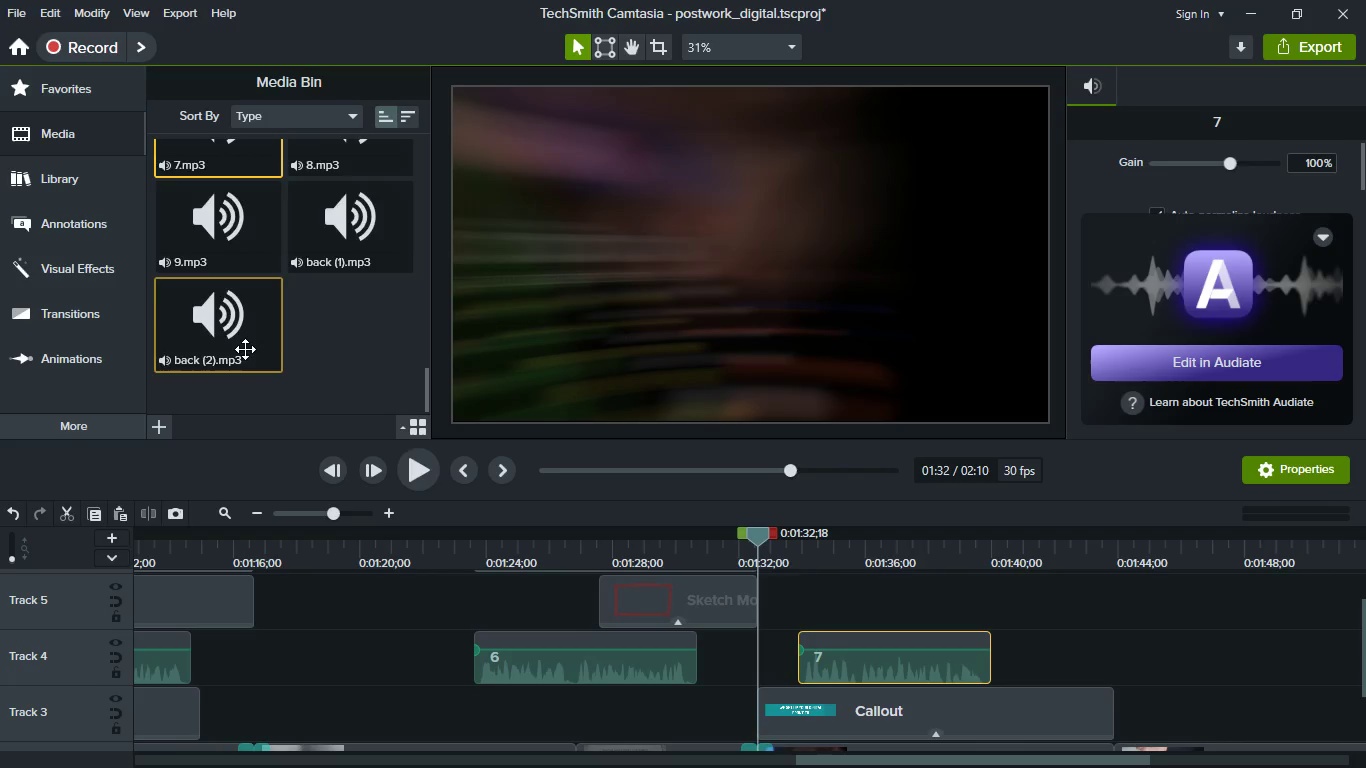 
scroll: coordinate [245, 349], scroll_direction: up, amount: 1.0
 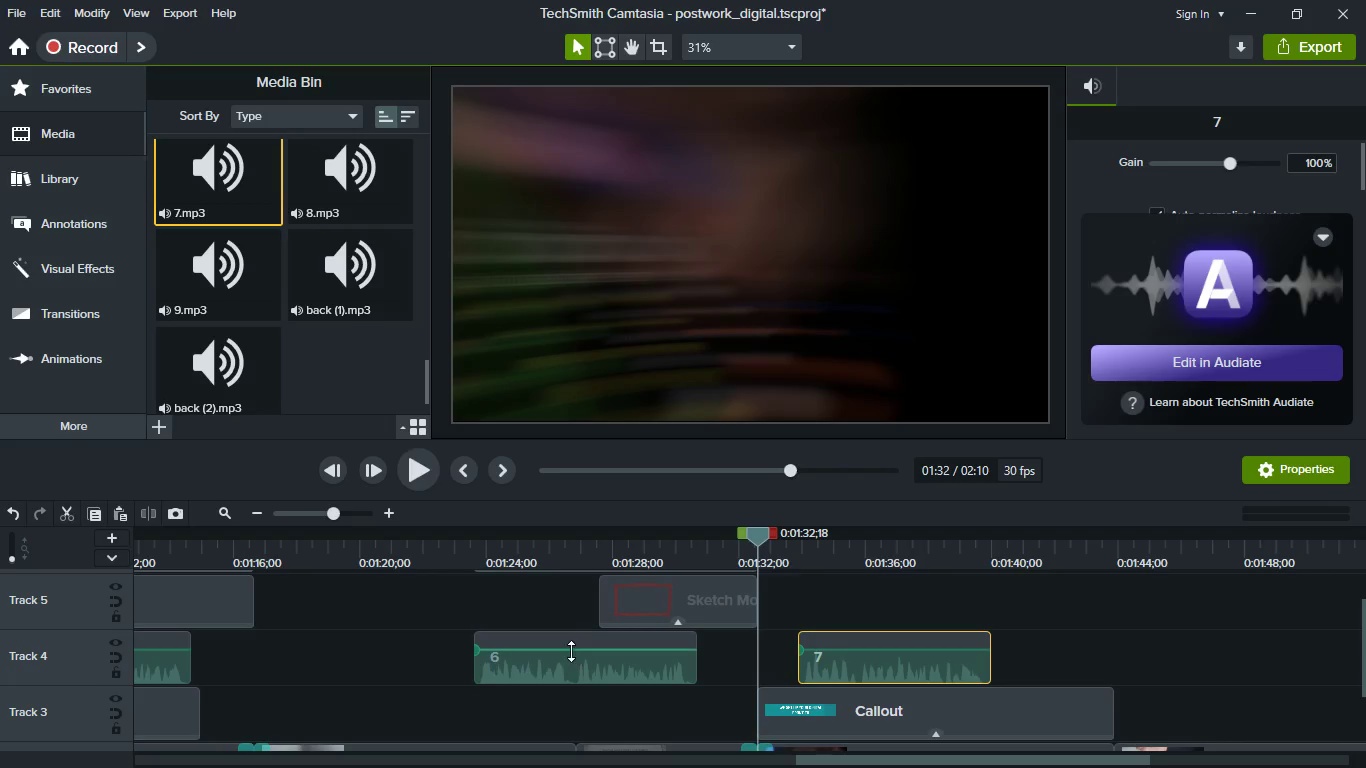 
scroll: coordinate [571, 651], scroll_direction: down, amount: 1.0
 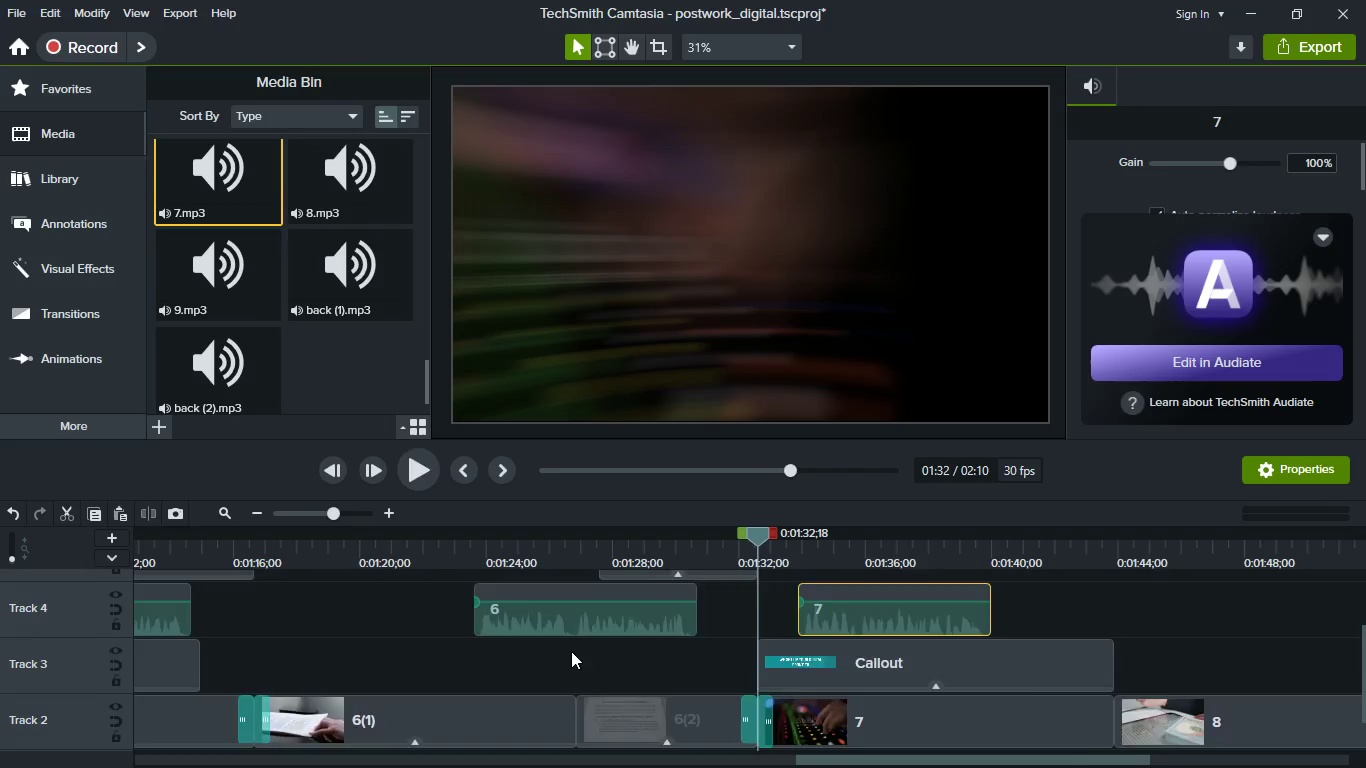 
scroll: coordinate [571, 651], scroll_direction: up, amount: 3.0
 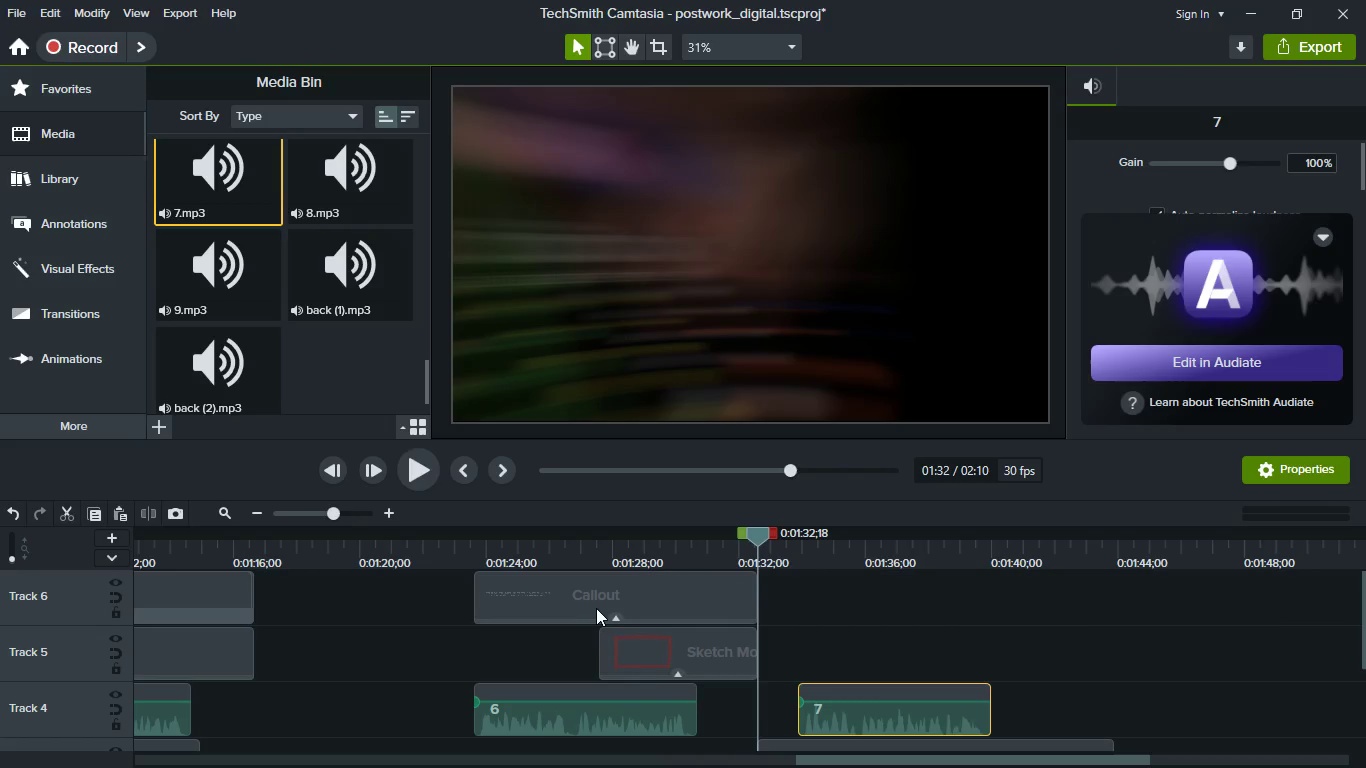 
left_click([596, 608])
 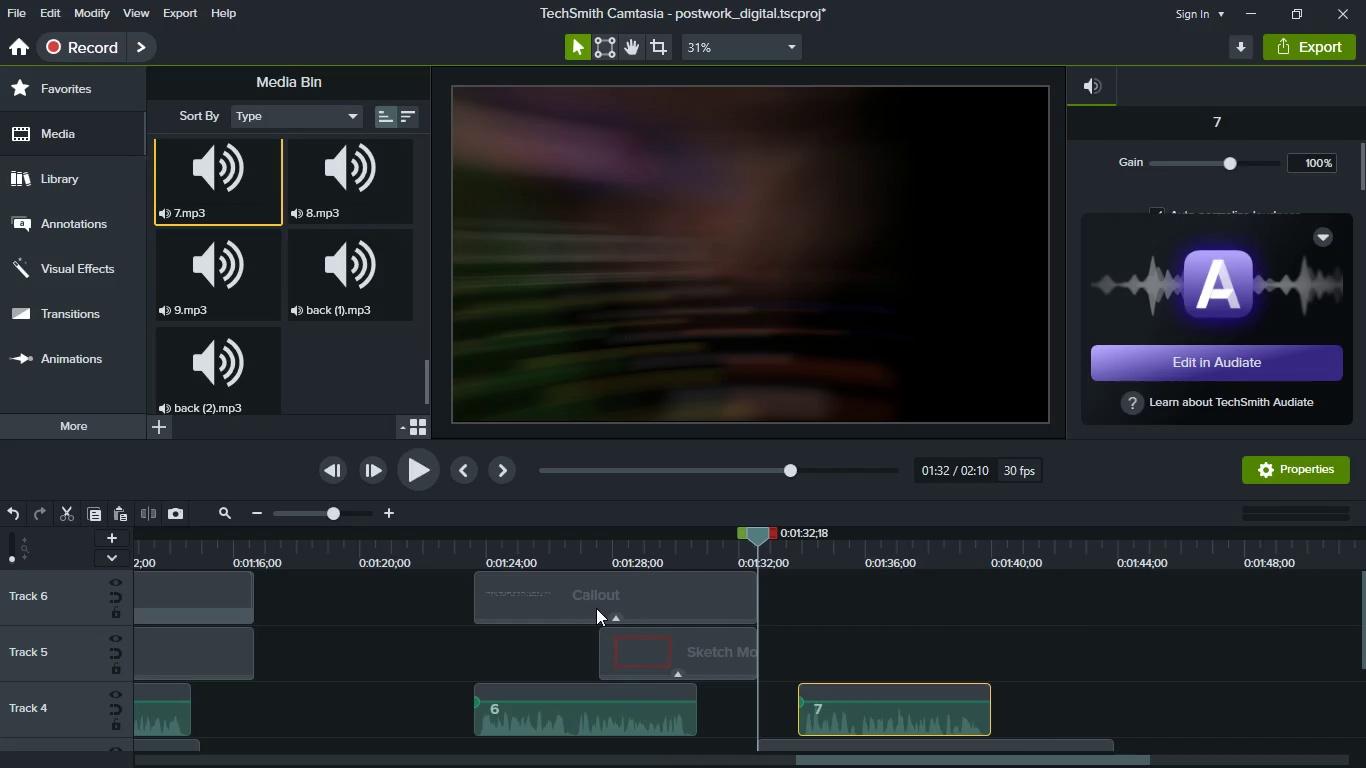 
key(Control+C)
 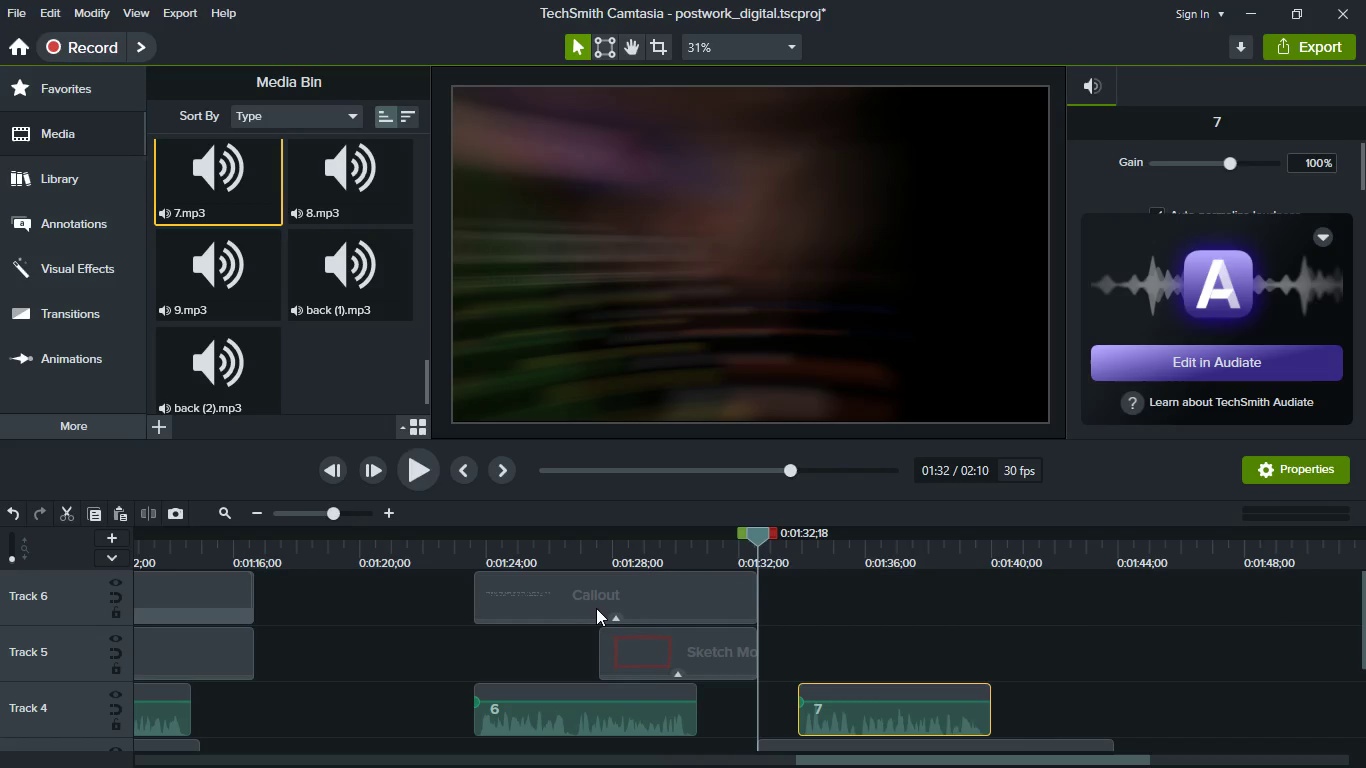 
key(Control+V)
 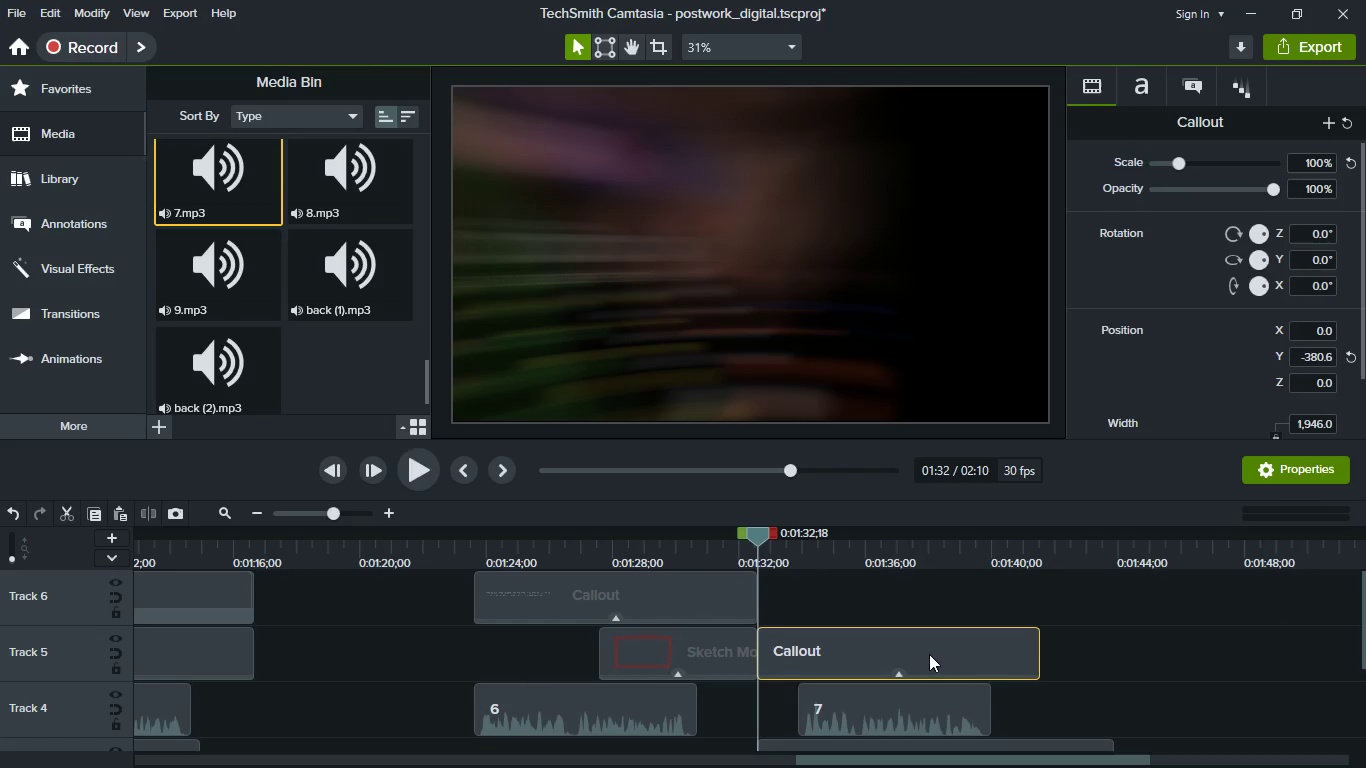 
left_click_drag(start_coordinate=[912, 655], to_coordinate=[1038, 662])
 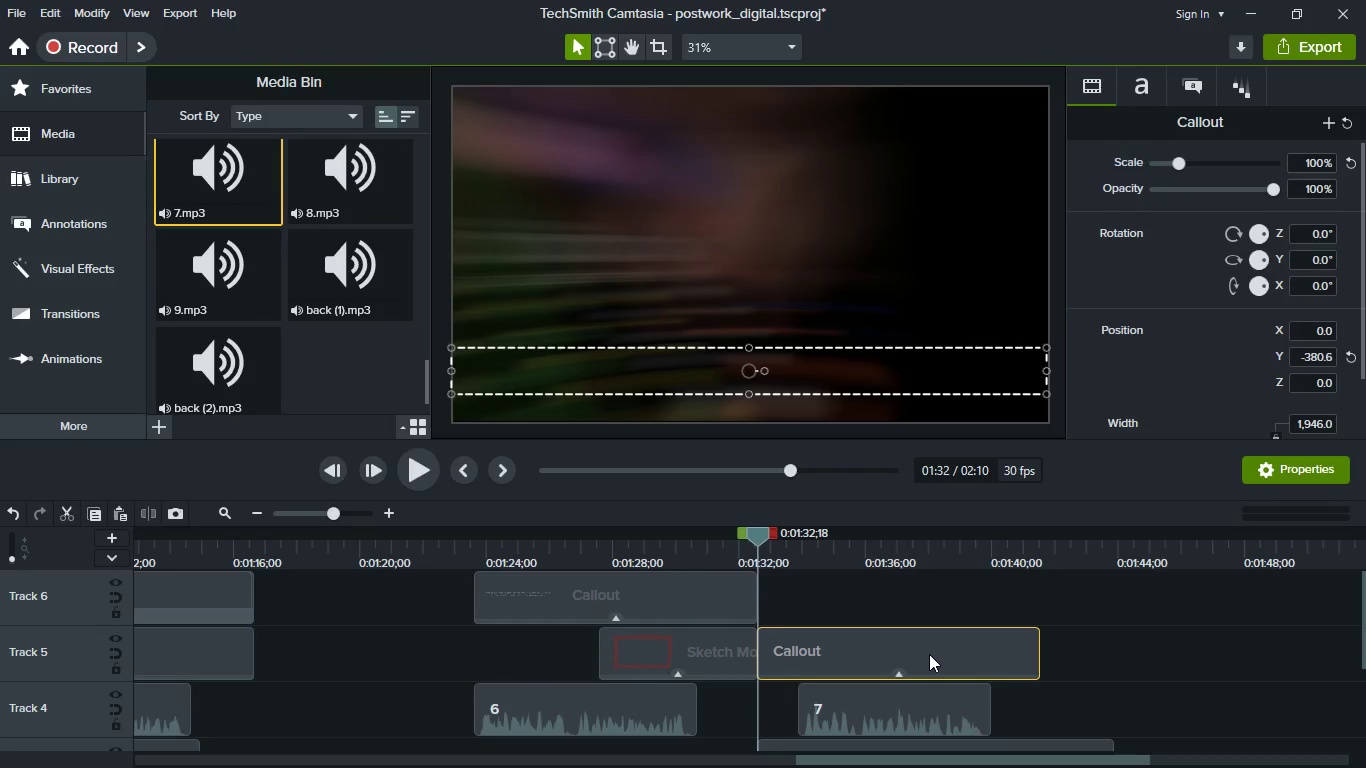 
left_click_drag(start_coordinate=[787, 659], to_coordinate=[844, 679])
 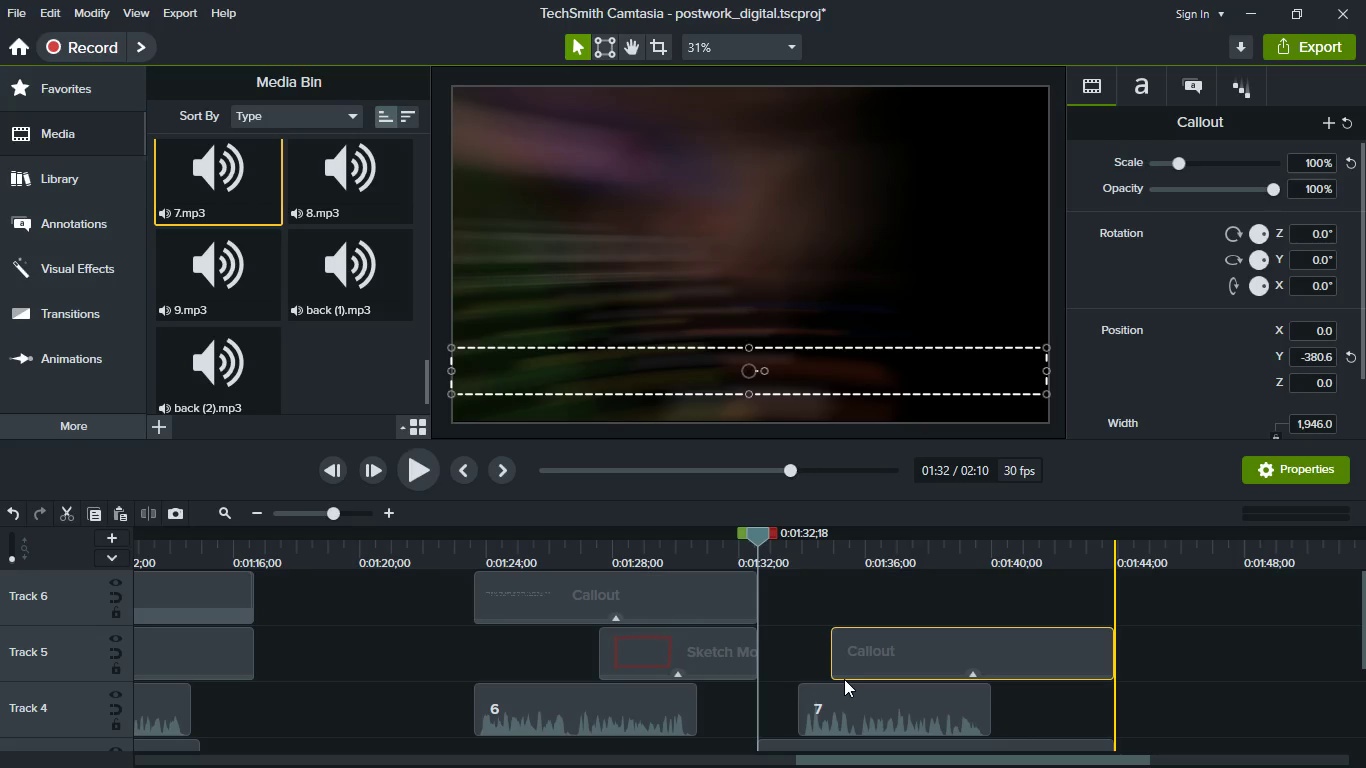 
left_click_drag(start_coordinate=[1110, 656], to_coordinate=[995, 659])
 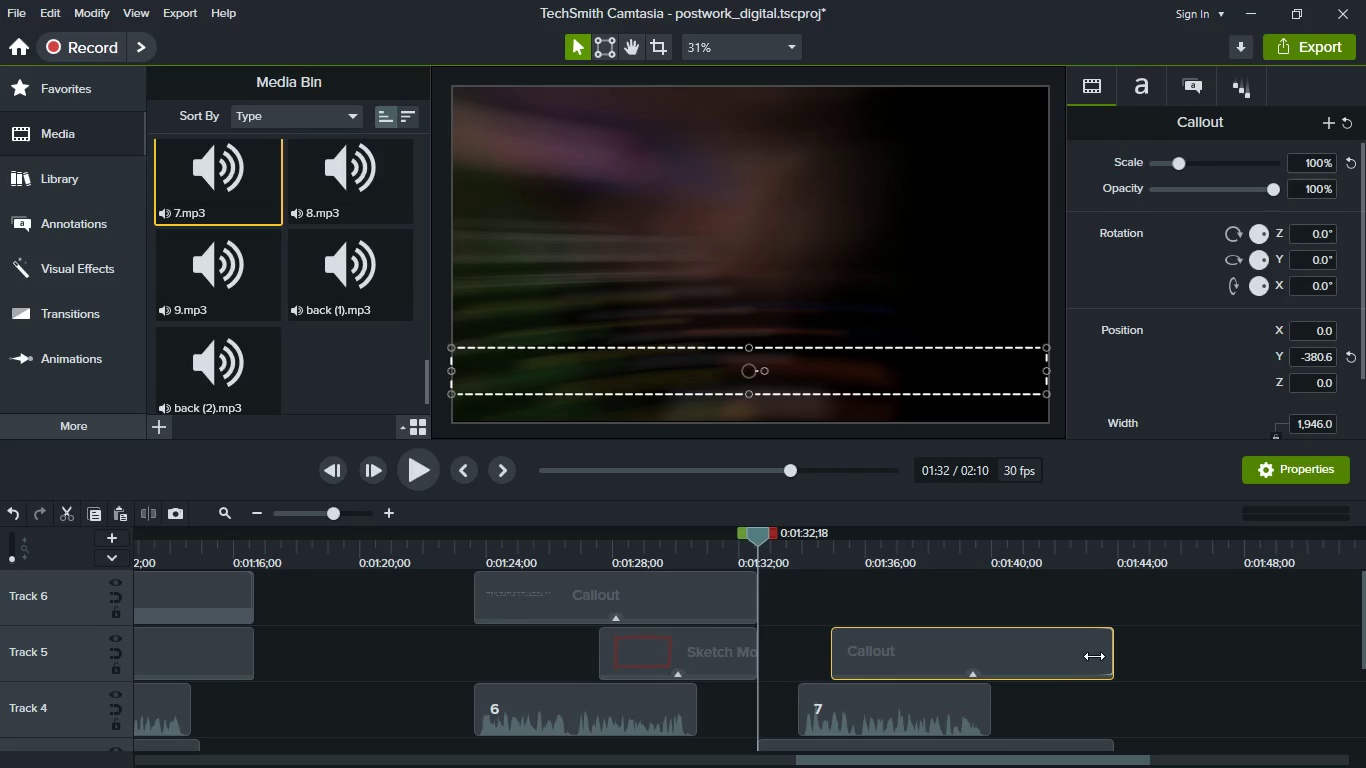 
left_click_drag(start_coordinate=[932, 665], to_coordinate=[897, 660])
 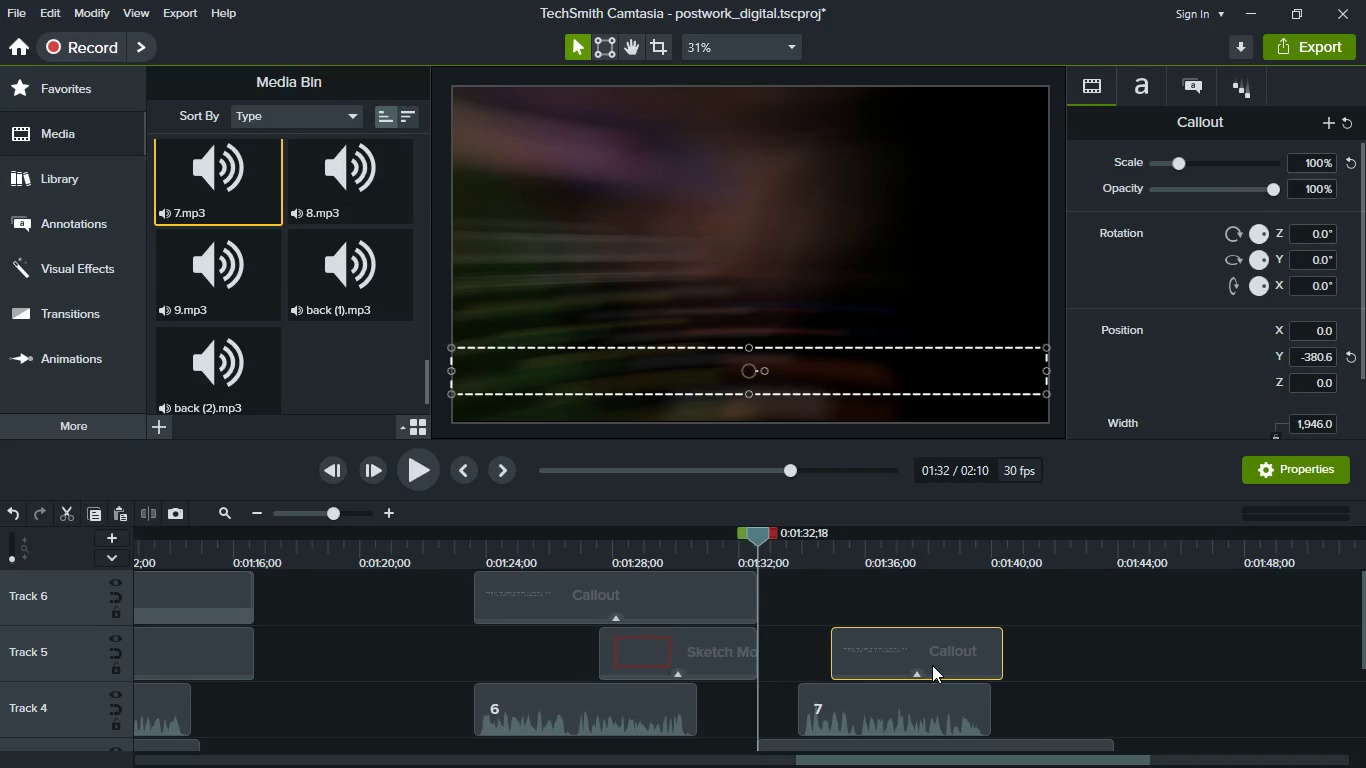 
left_click_drag(start_coordinate=[966, 660], to_coordinate=[981, 666])
 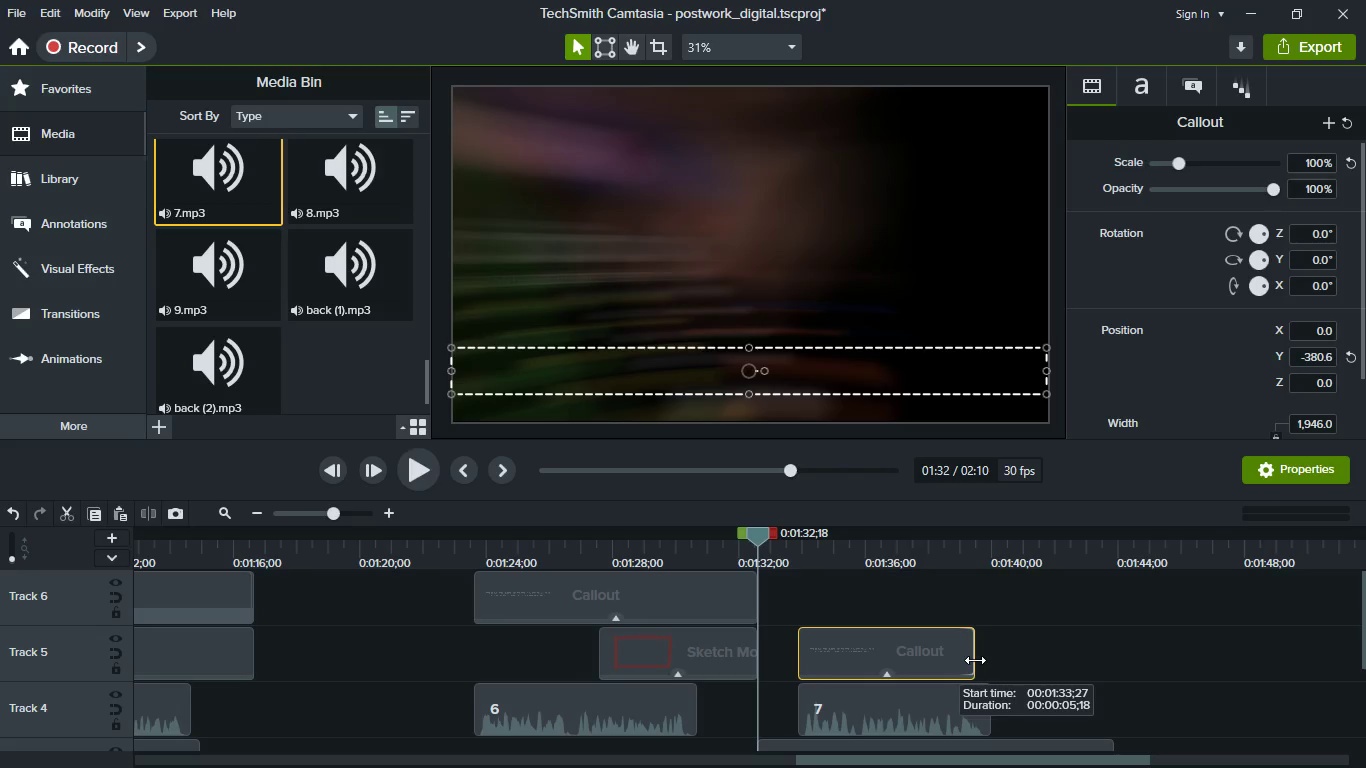 
scroll: coordinate [999, 674], scroll_direction: down, amount: 3.0
 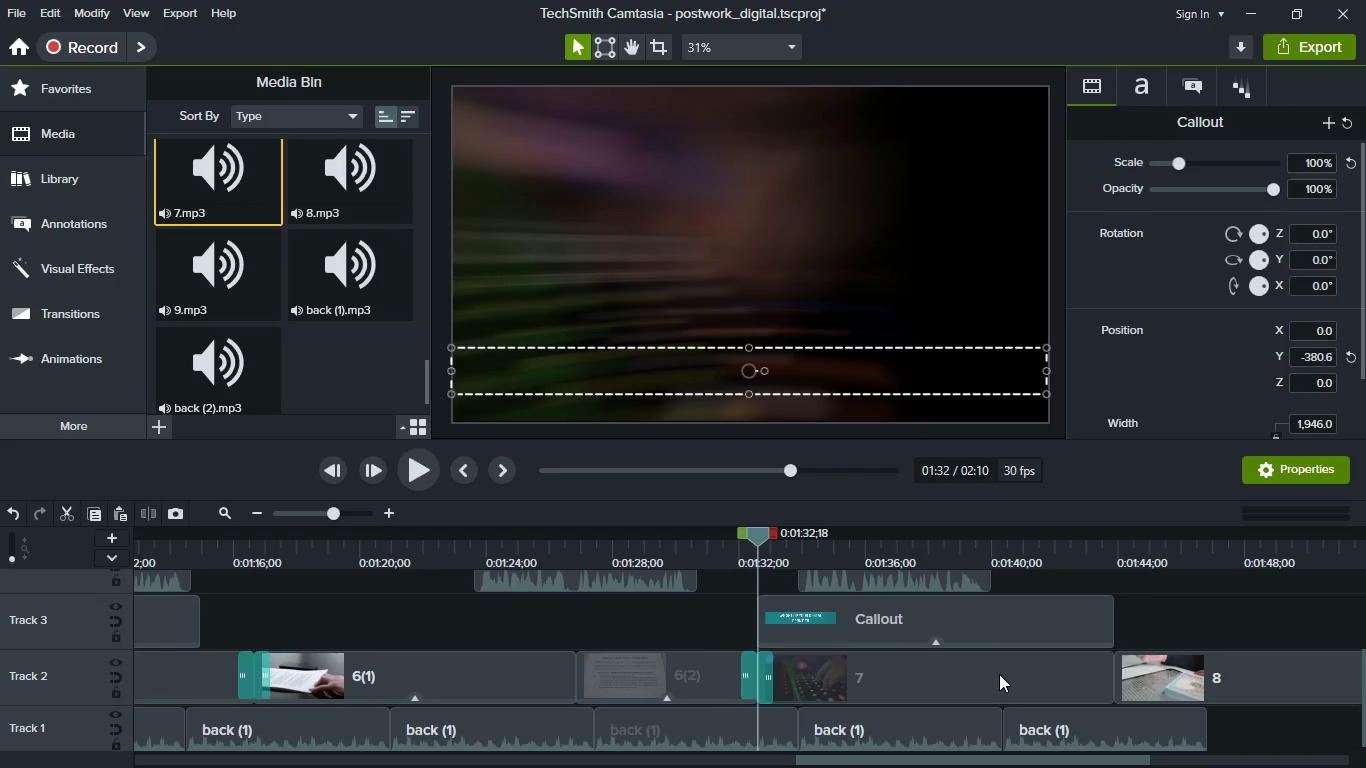 
left_click([430, 478])
 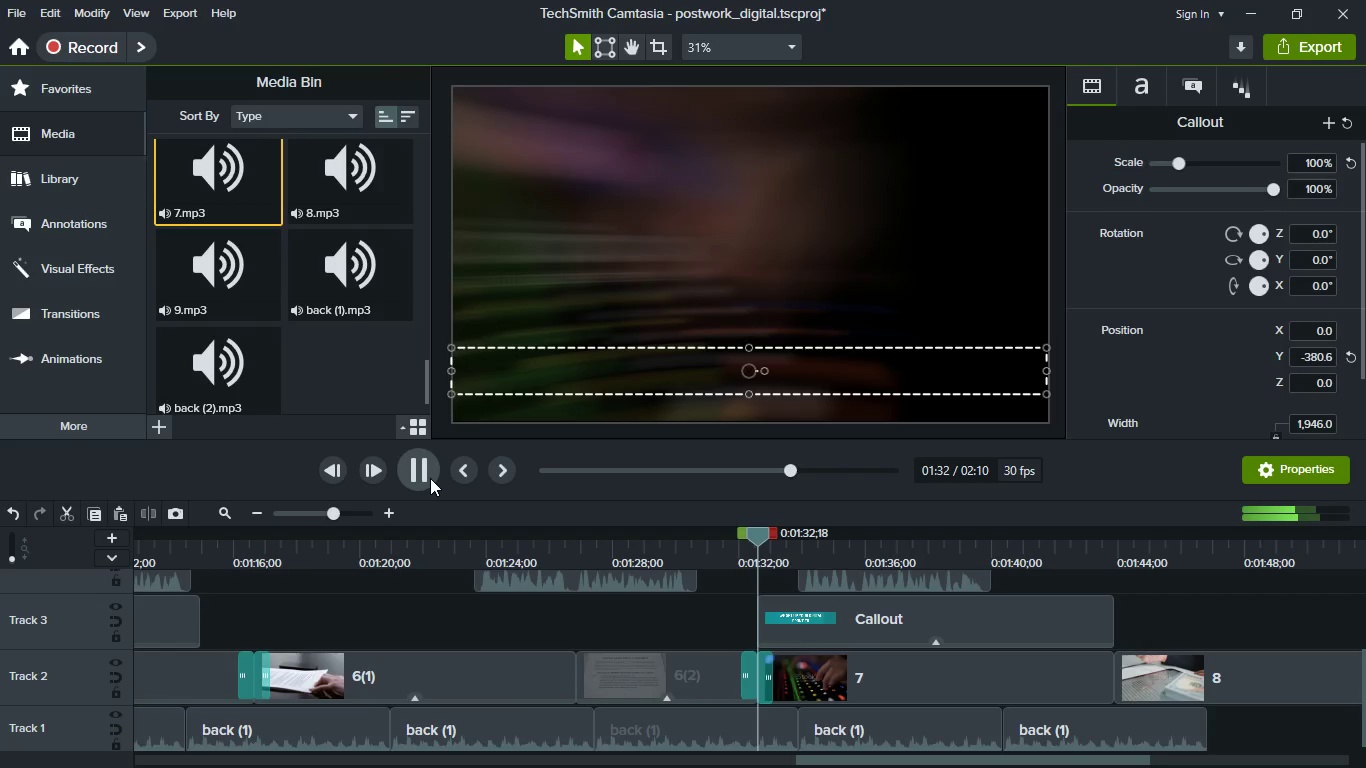 
key(Space)
 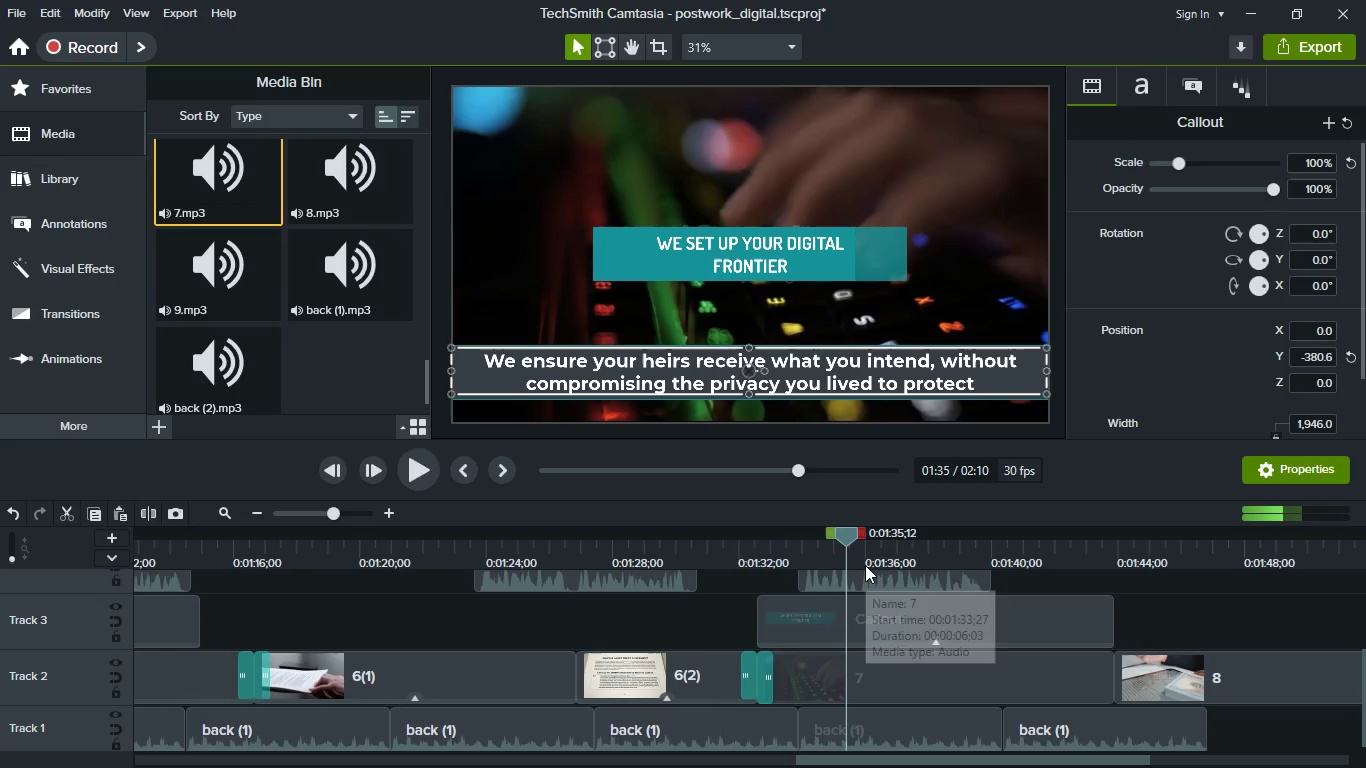 
scroll: coordinate [868, 617], scroll_direction: up, amount: 1.0
 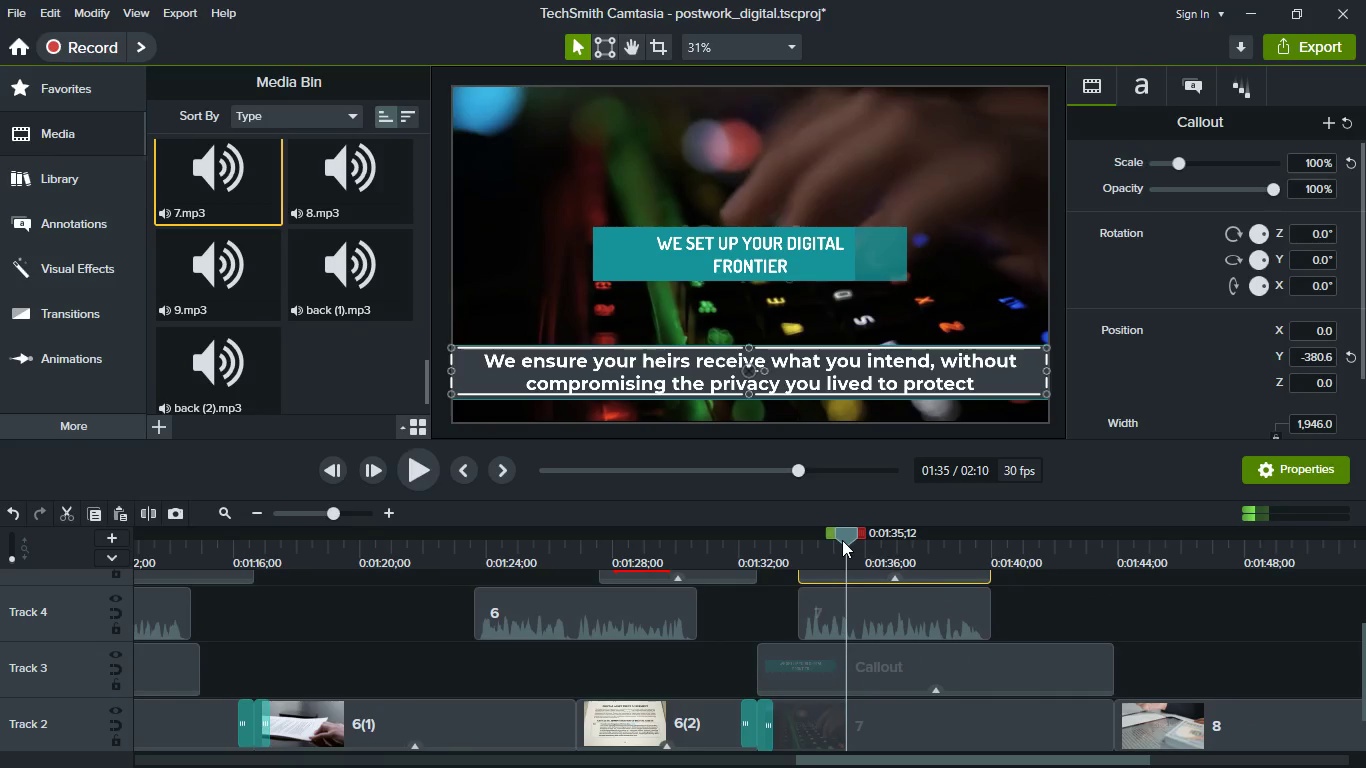 
left_click_drag(start_coordinate=[842, 540], to_coordinate=[789, 534])
 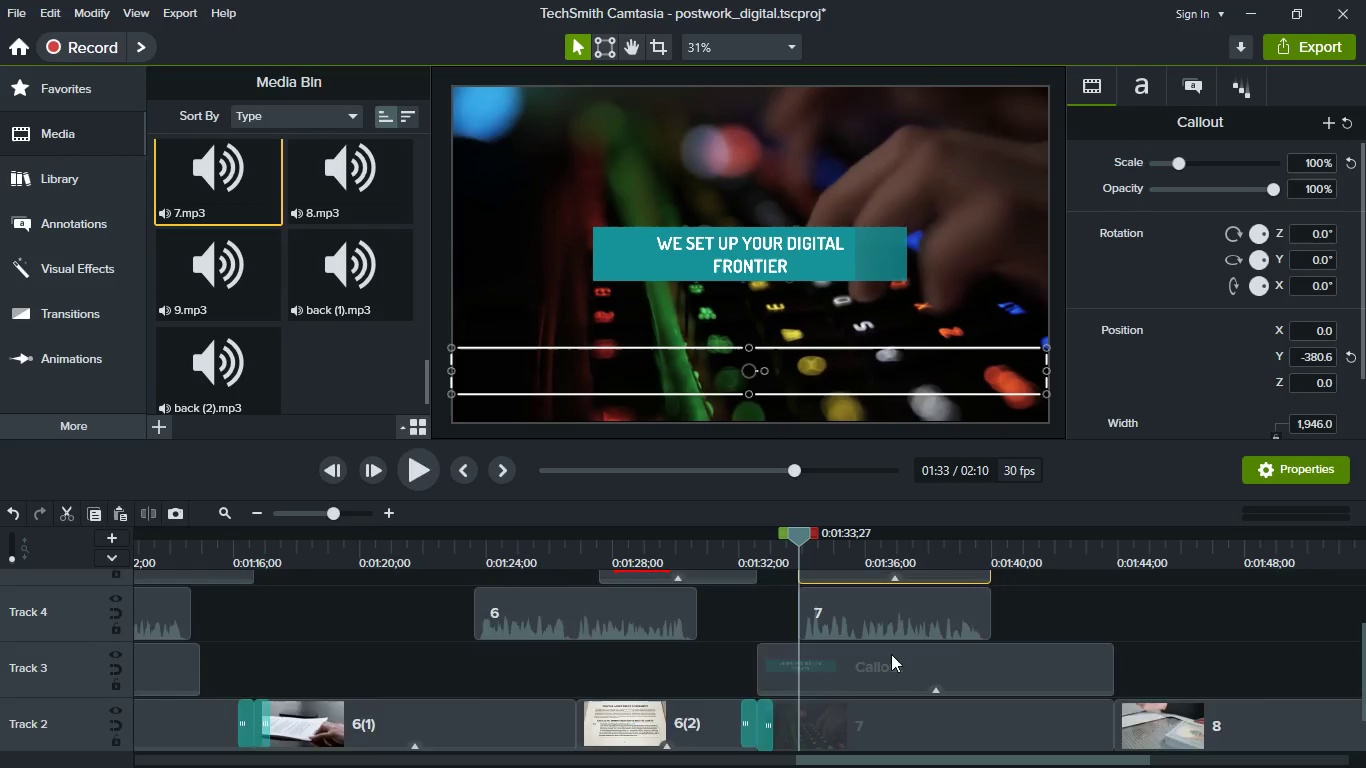 
scroll: coordinate [891, 654], scroll_direction: up, amount: 2.0
 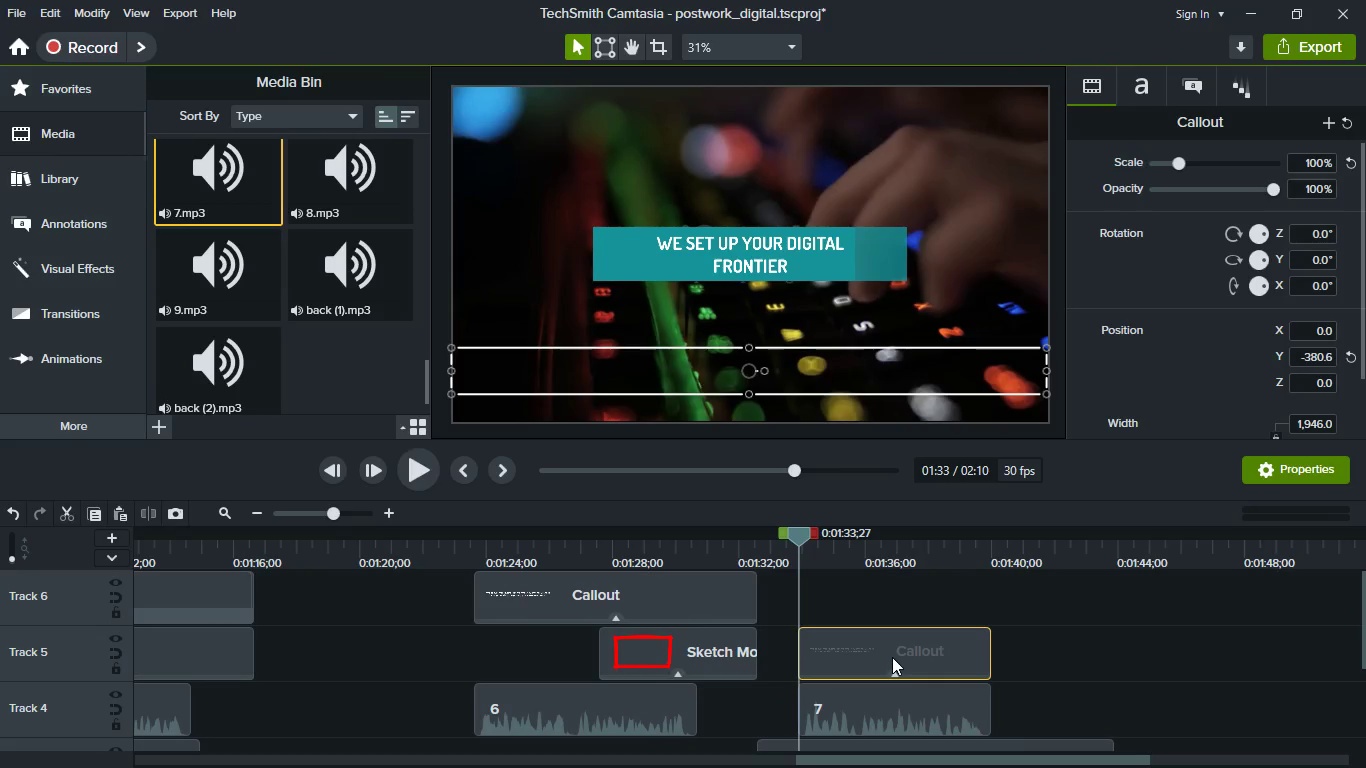 
left_click([892, 657])
 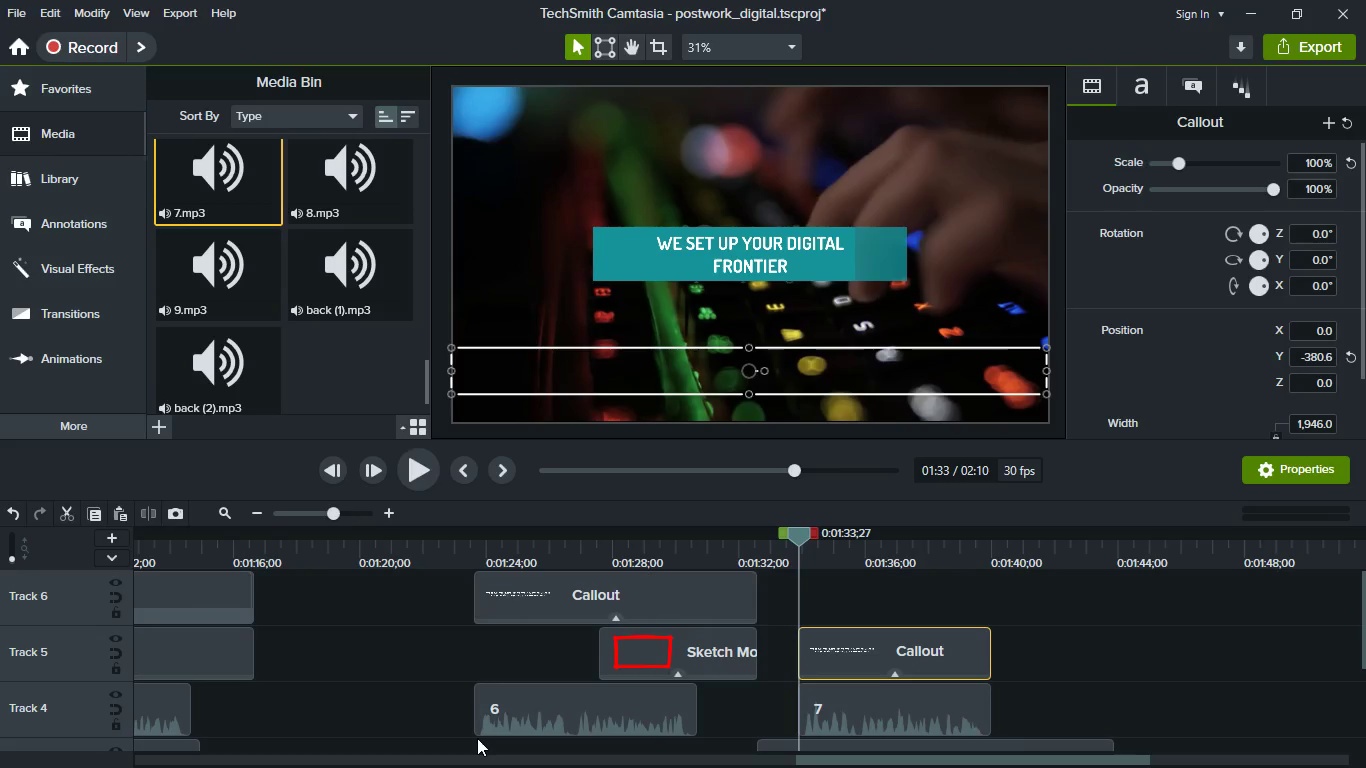 
key(Meta+MetaLeft)
 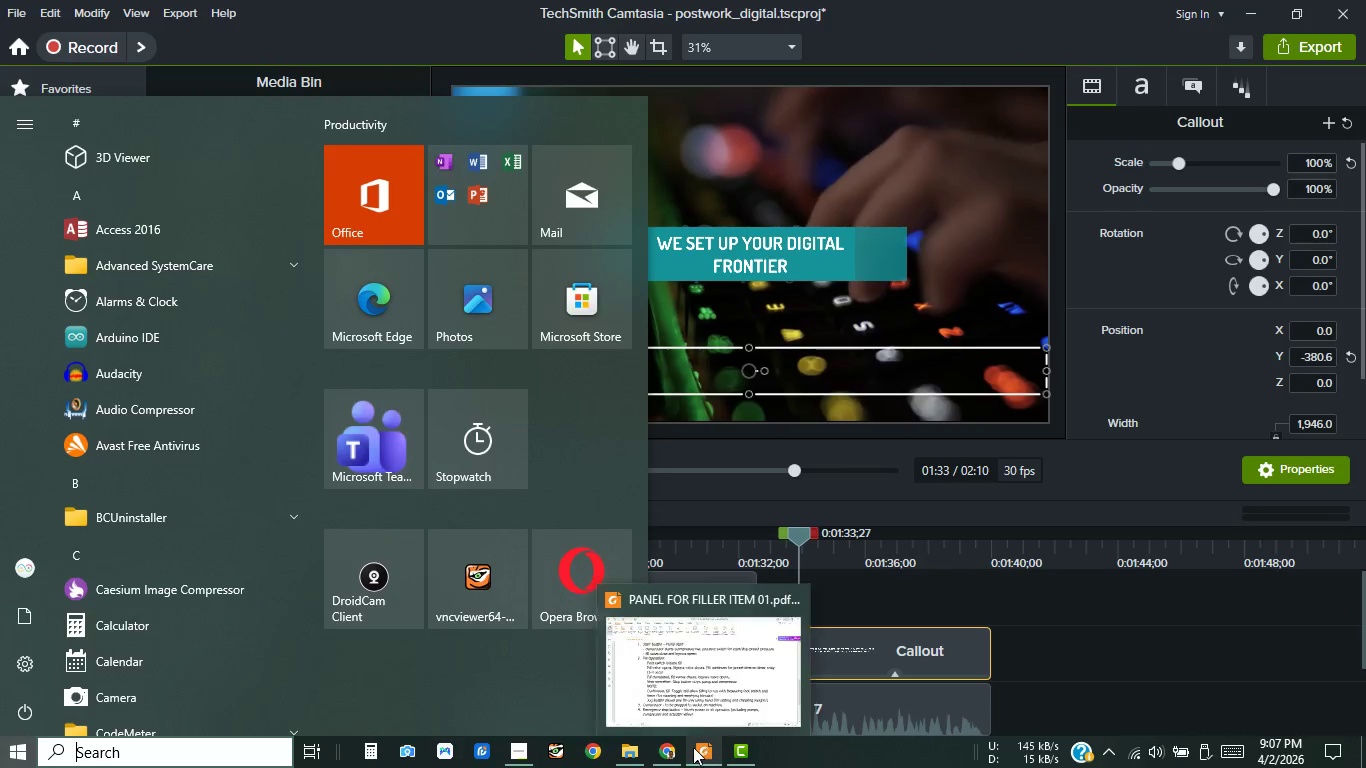 
left_click([666, 746])
 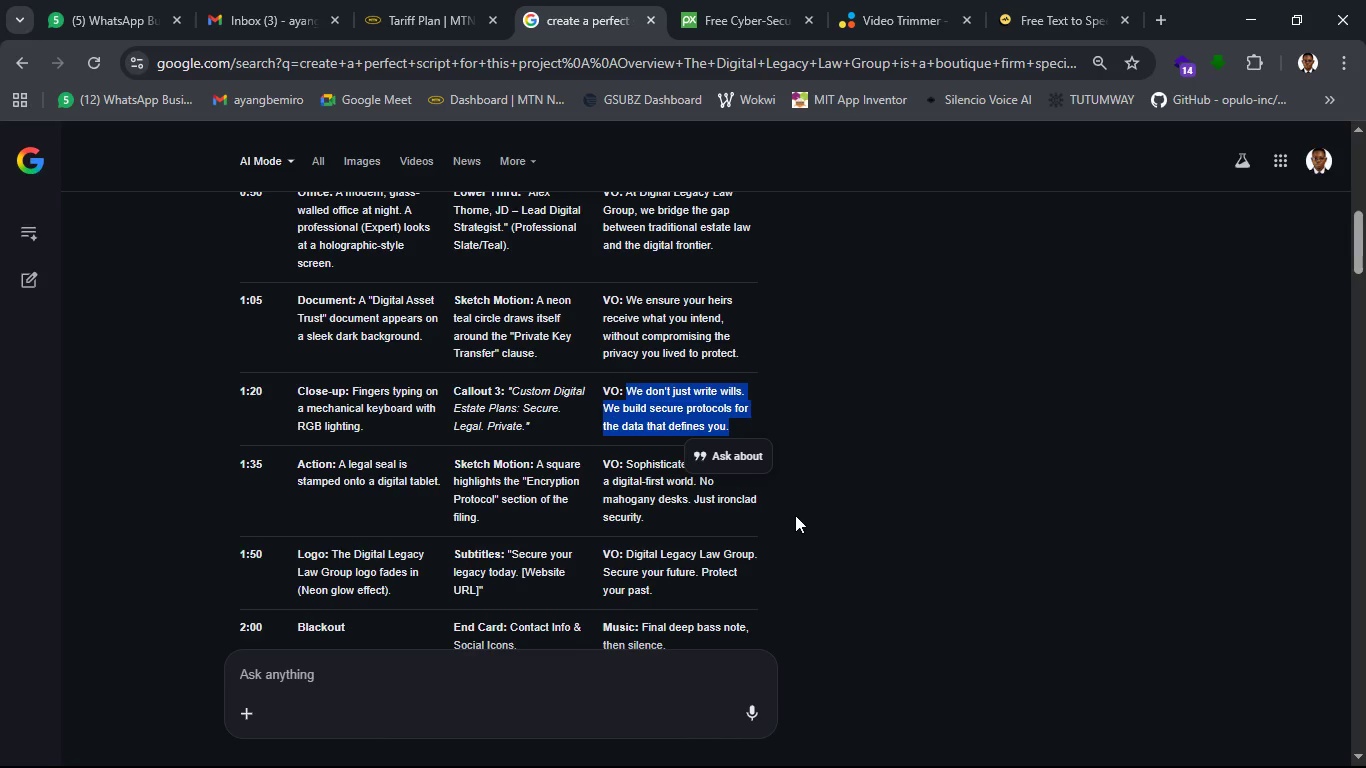 
key(Control+C)
 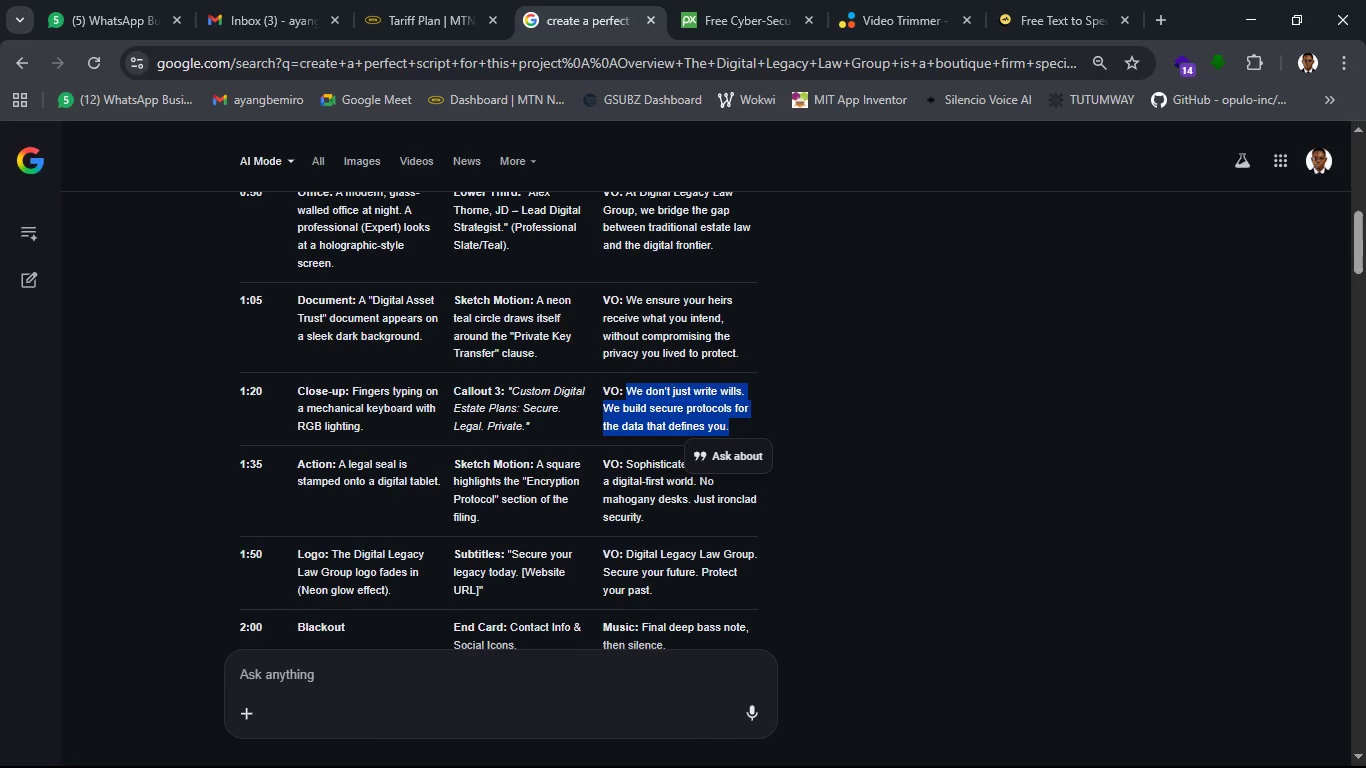 
key(Meta+MetaLeft)
 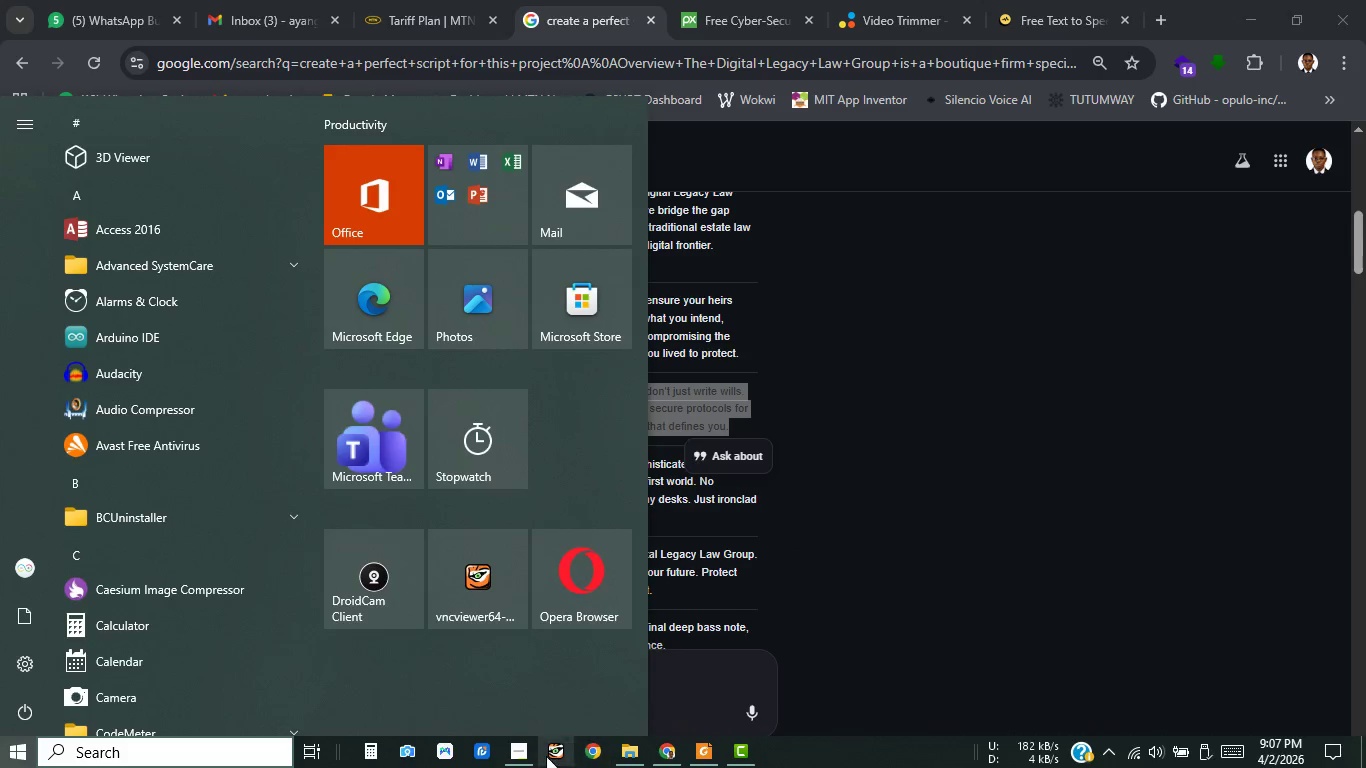 
left_click([521, 756])